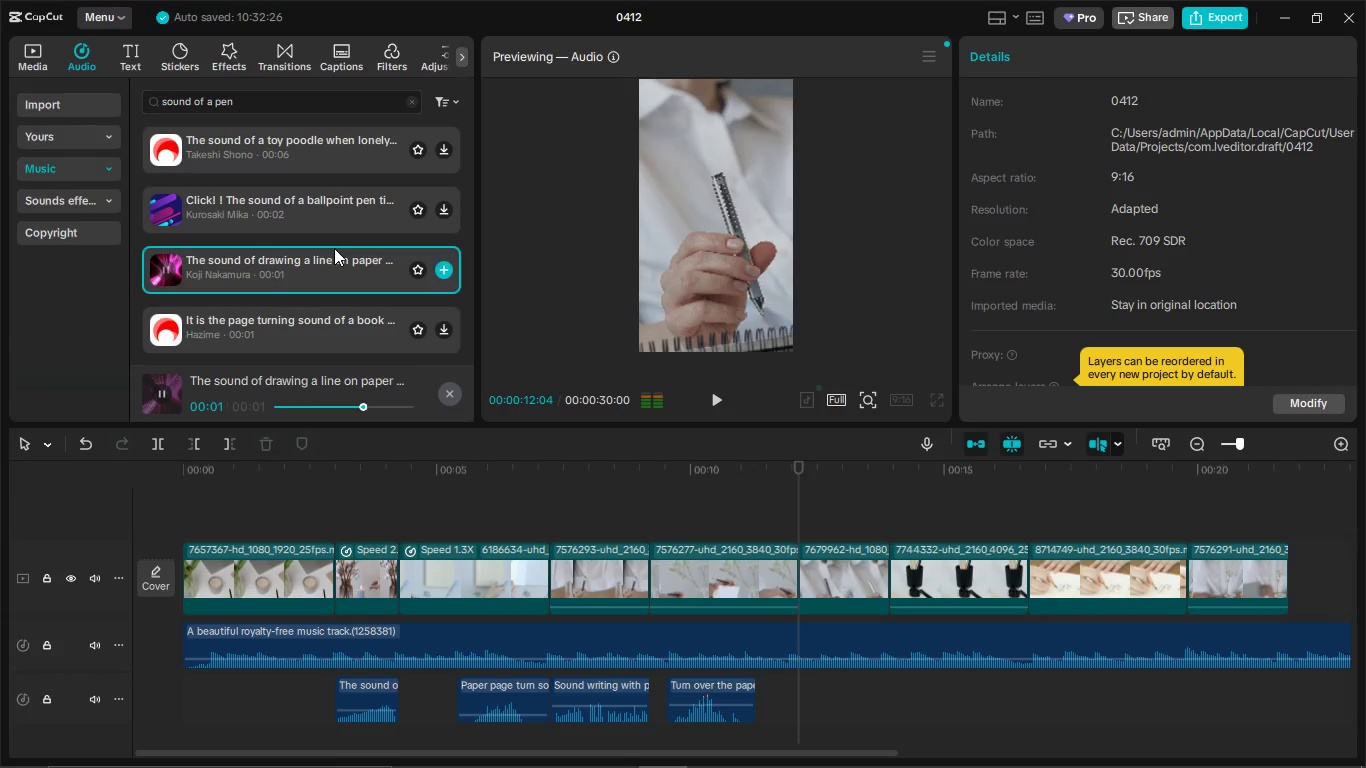 
scroll: coordinate [336, 274], scroll_direction: down, amount: 2.0
 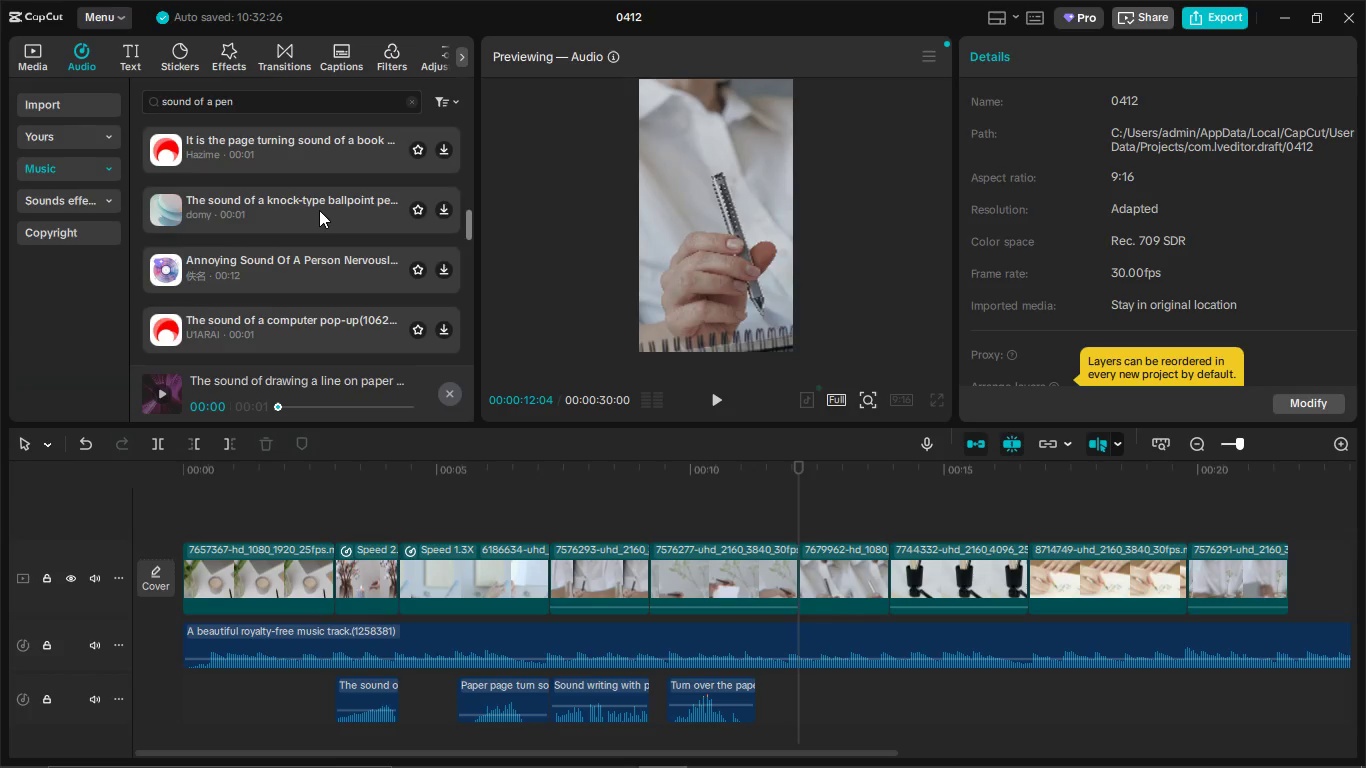 
left_click([319, 210])
 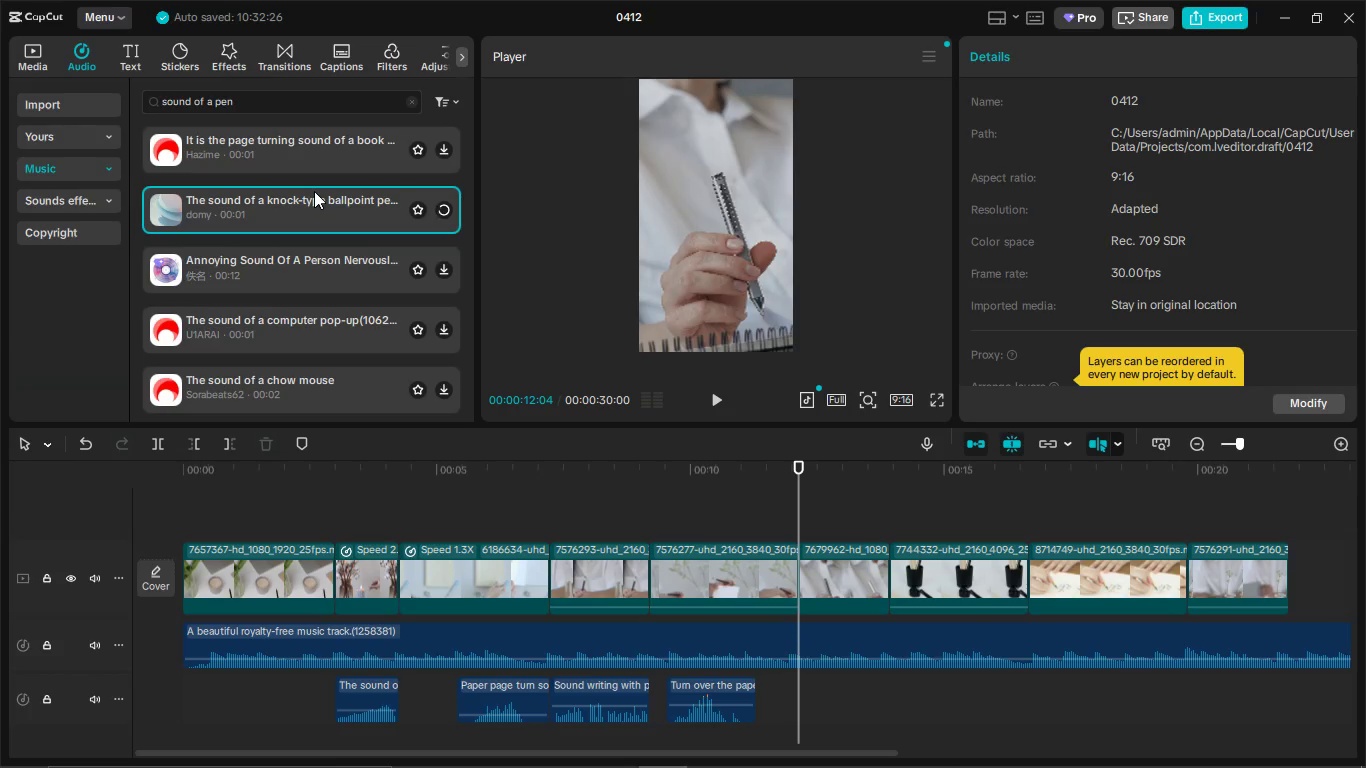 
scroll: coordinate [314, 191], scroll_direction: up, amount: 1.0
 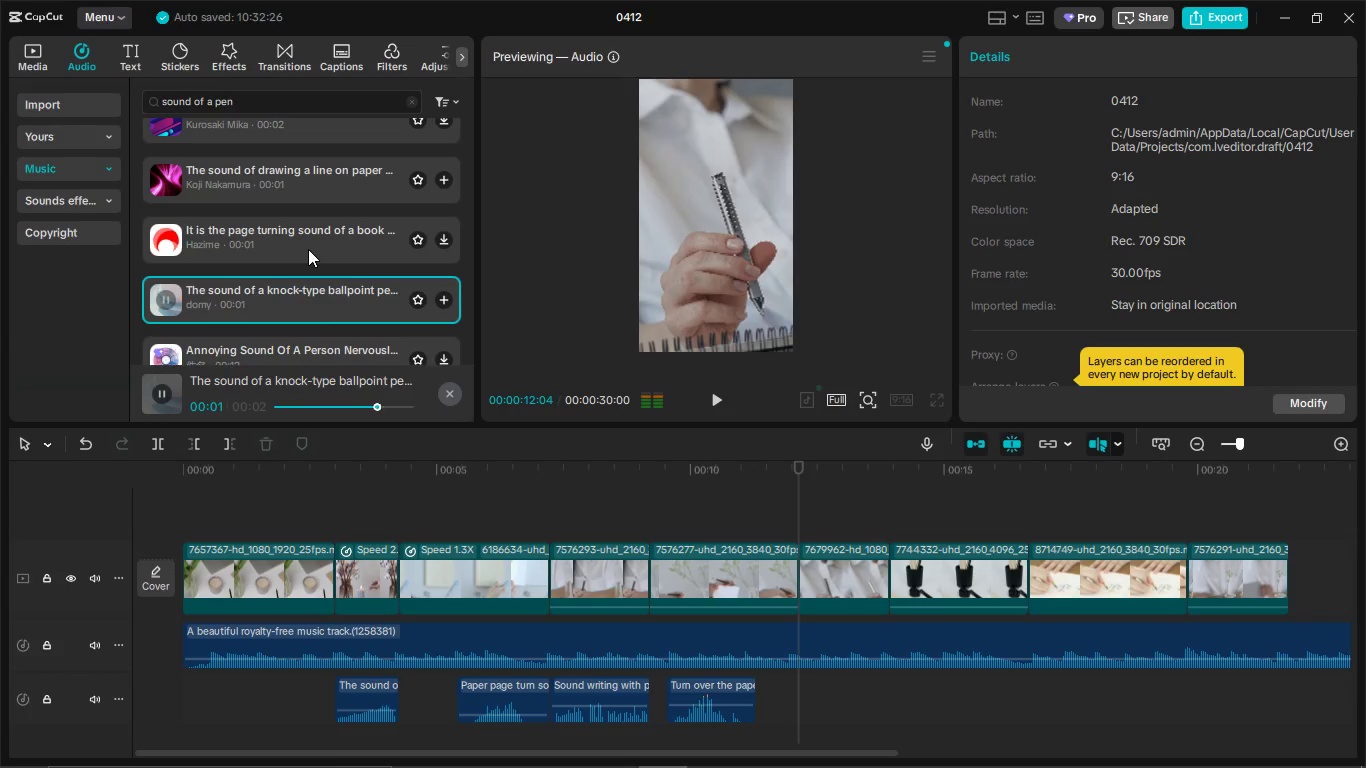 
left_click([308, 249])
 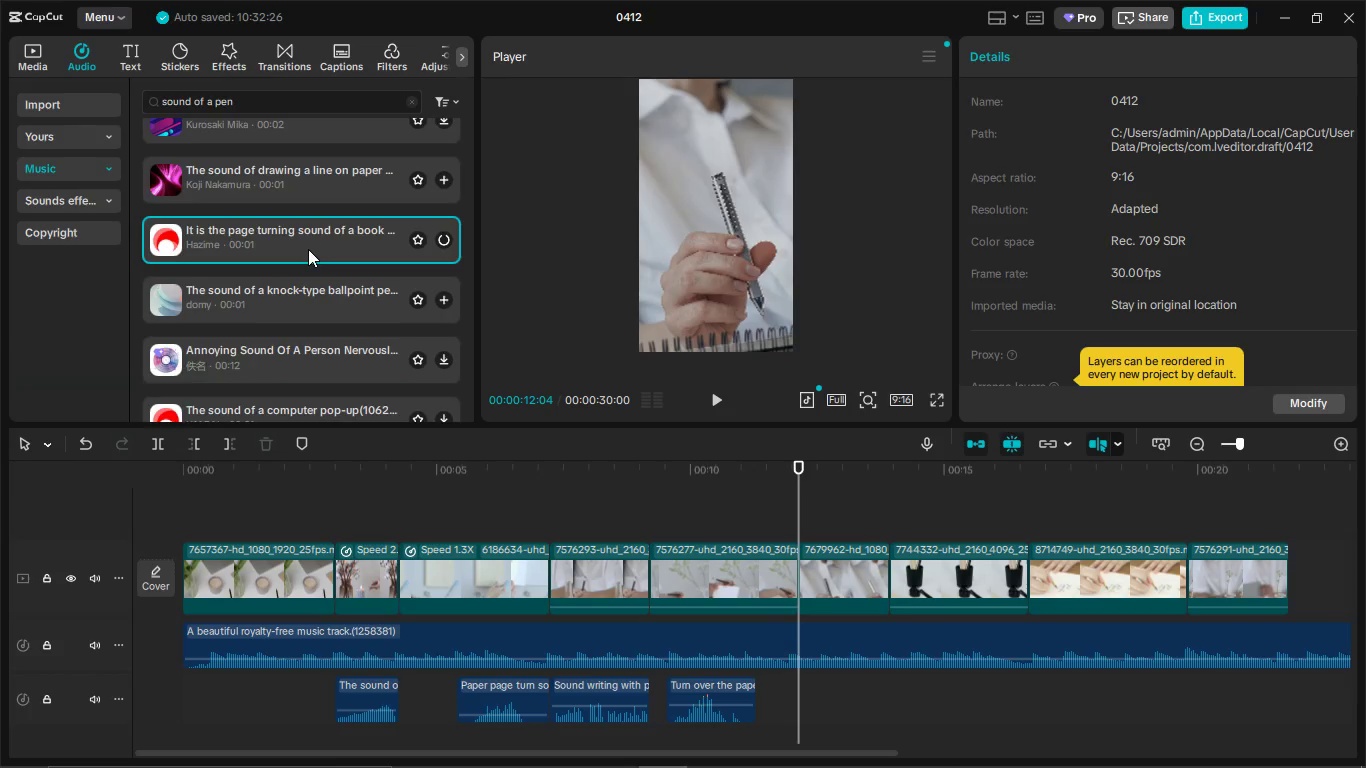 
scroll: coordinate [308, 249], scroll_direction: down, amount: 1.0
 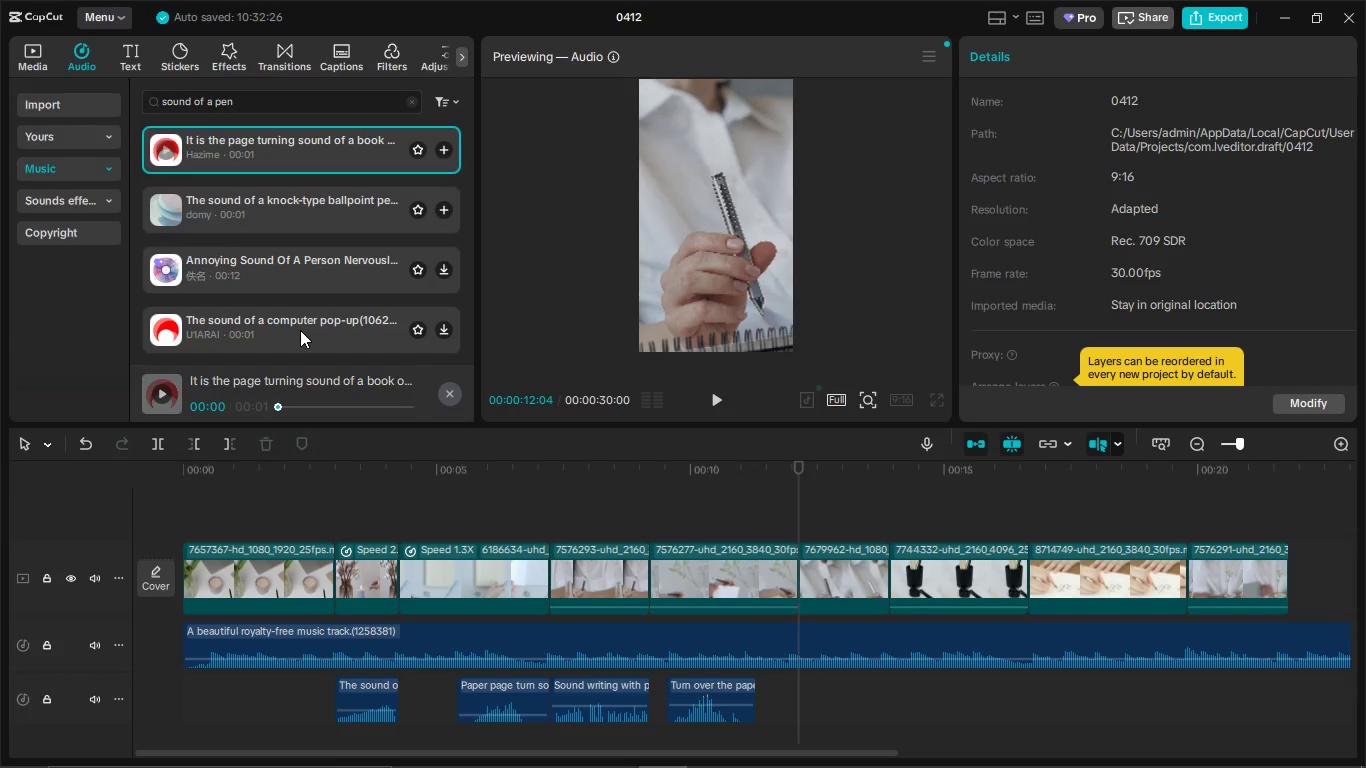 
left_click([300, 330])
 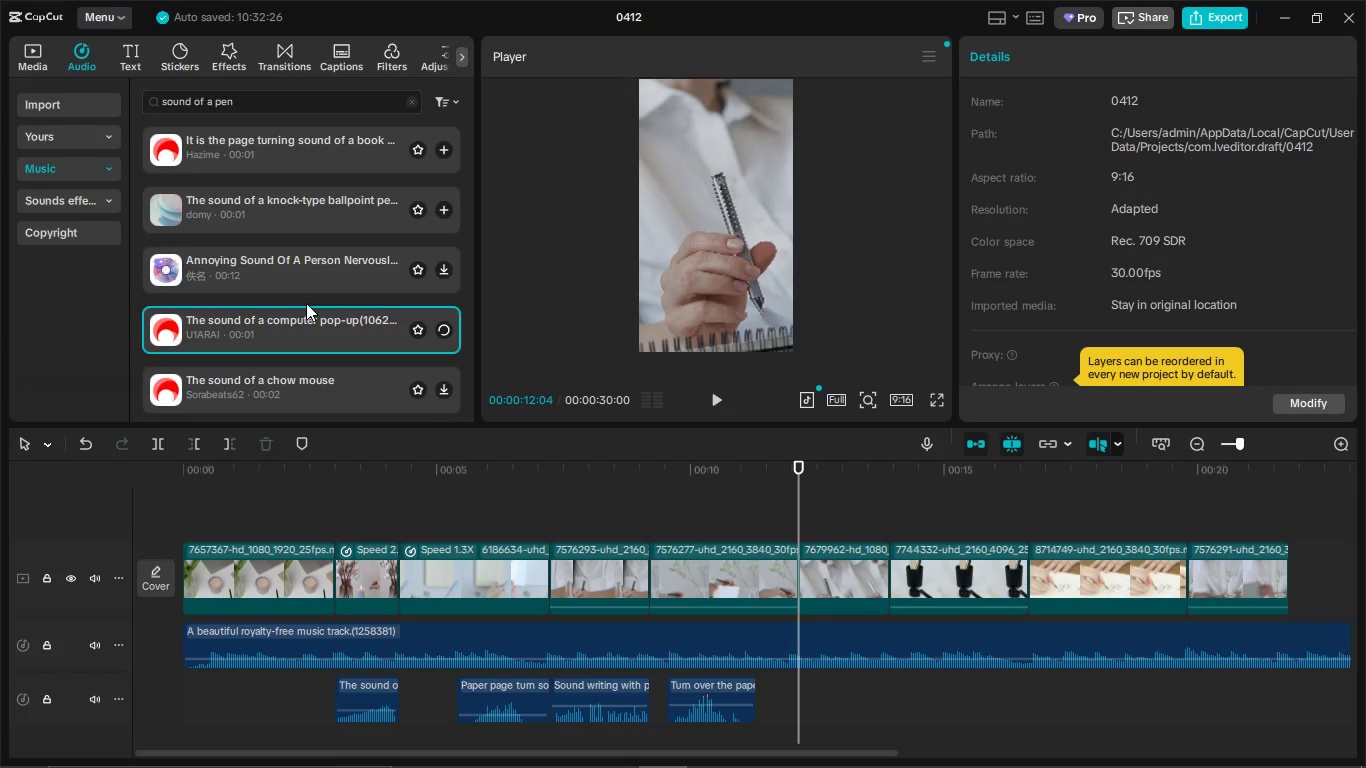 
scroll: coordinate [306, 301], scroll_direction: down, amount: 1.0
 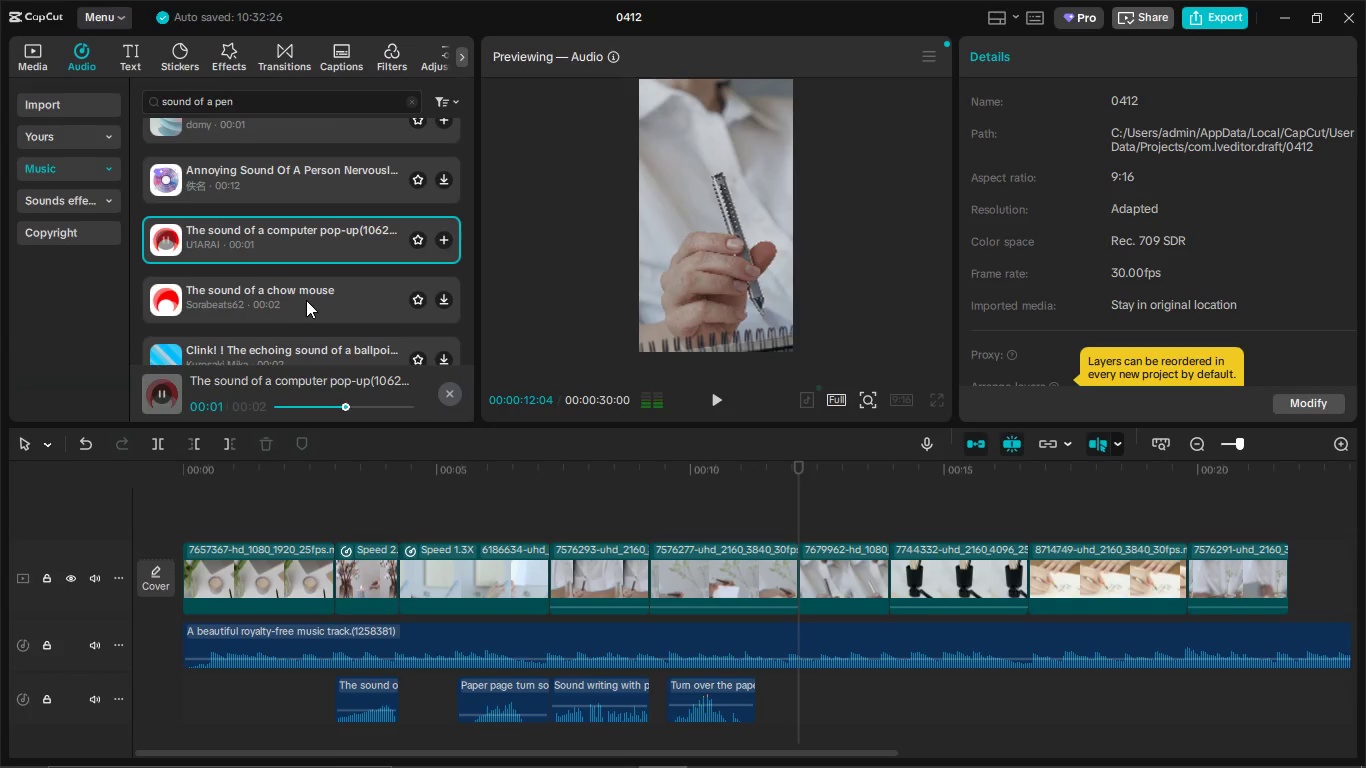 
left_click([306, 300])
 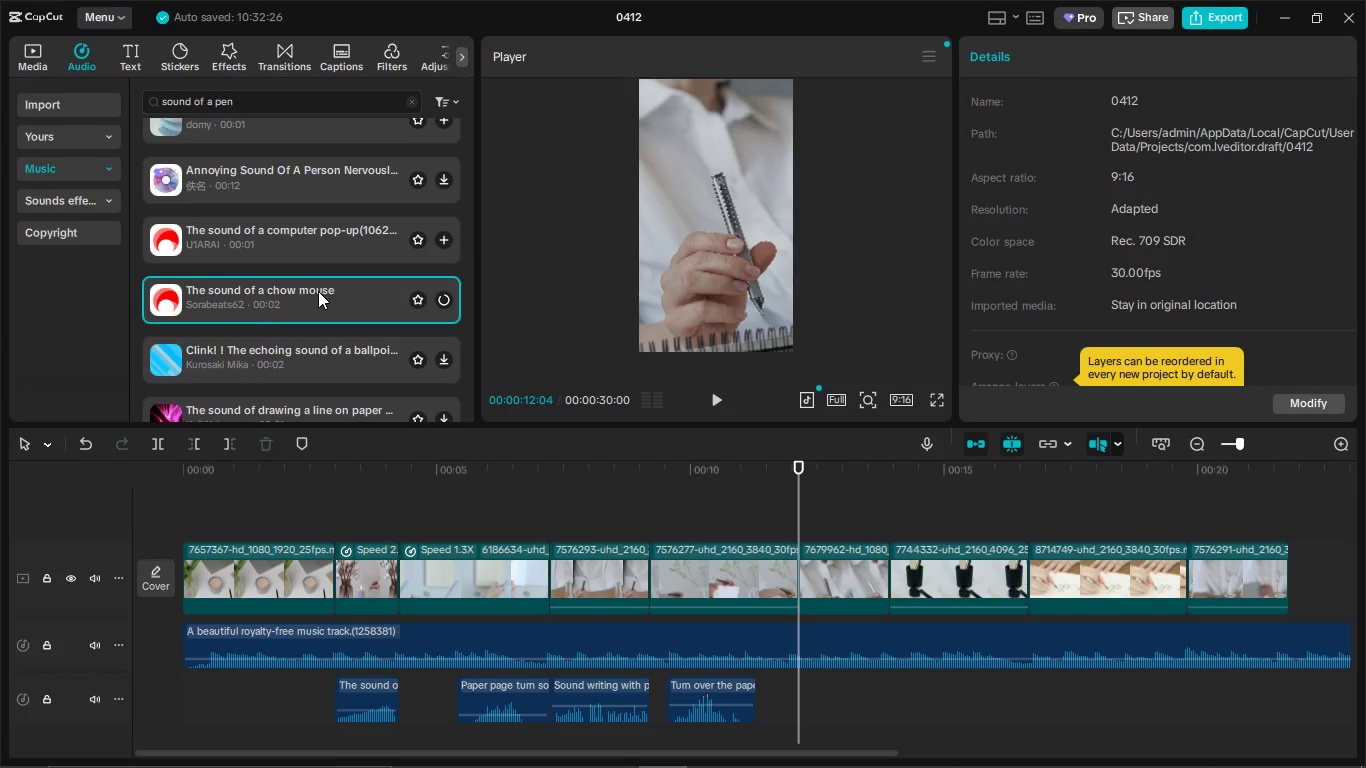 
scroll: coordinate [339, 276], scroll_direction: down, amount: 2.0
 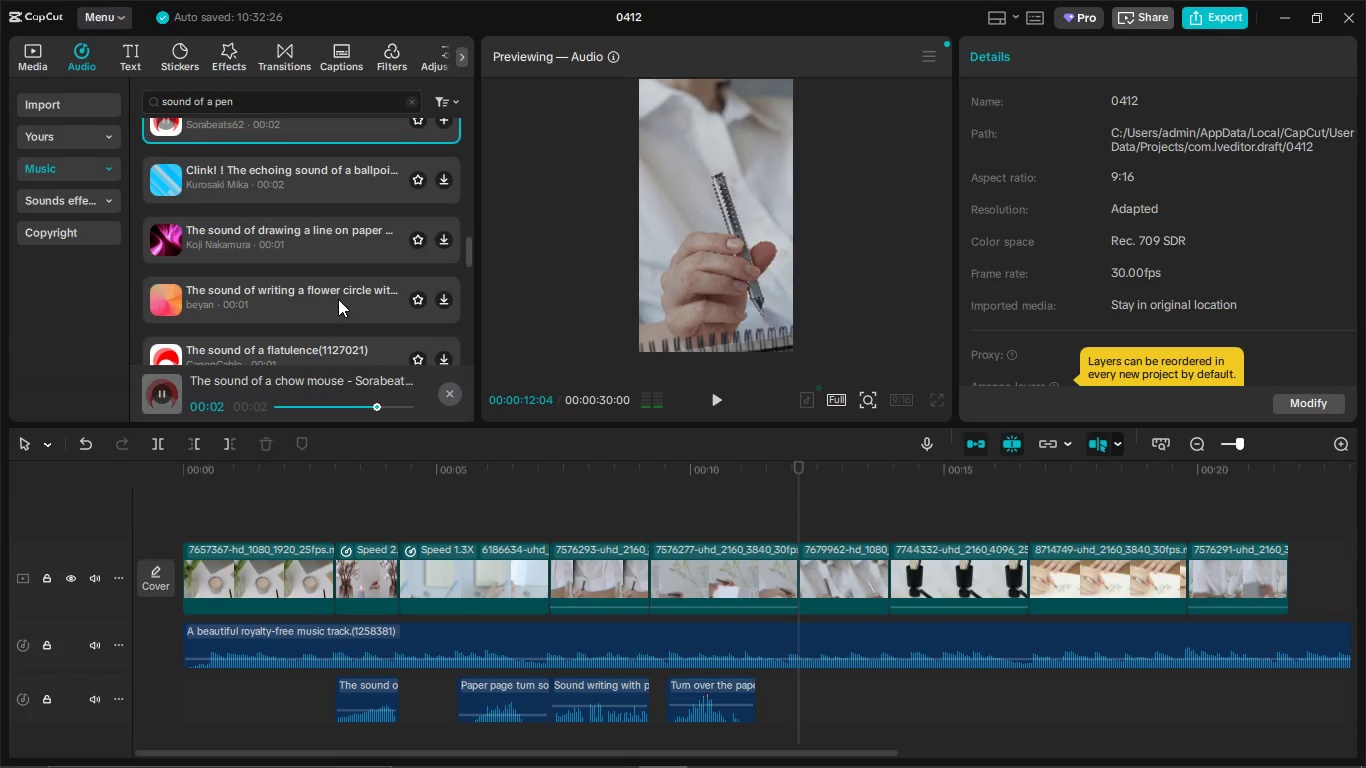 
left_click([338, 299])
 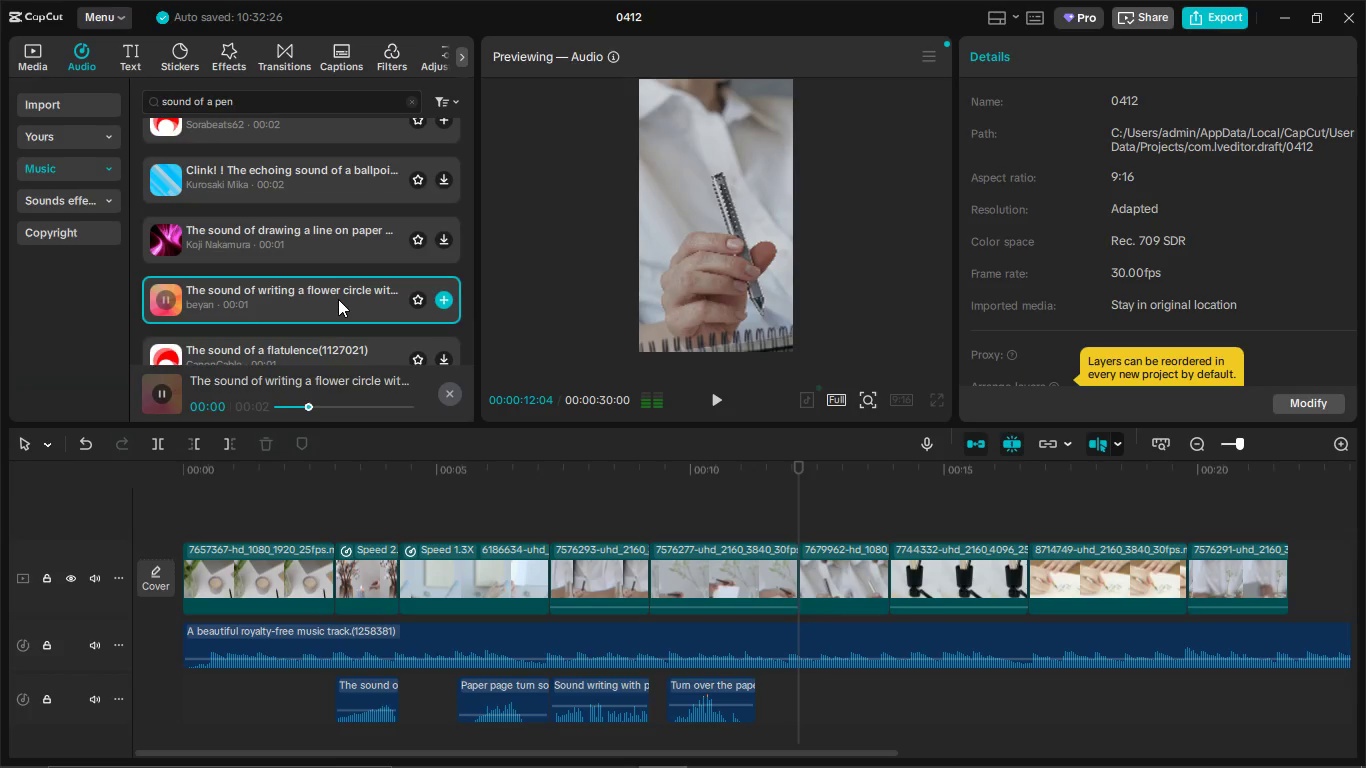 
scroll: coordinate [338, 288], scroll_direction: down, amount: 2.0
 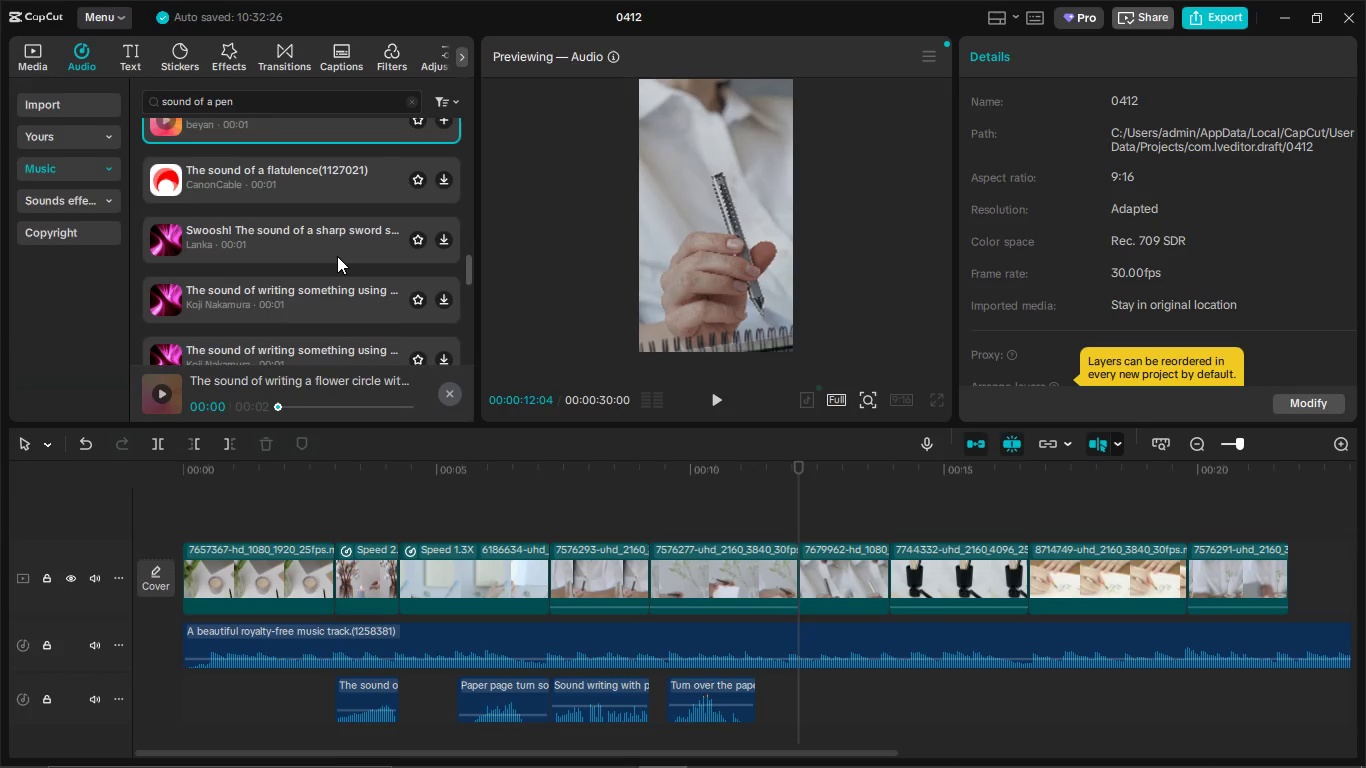 
left_click([337, 255])
 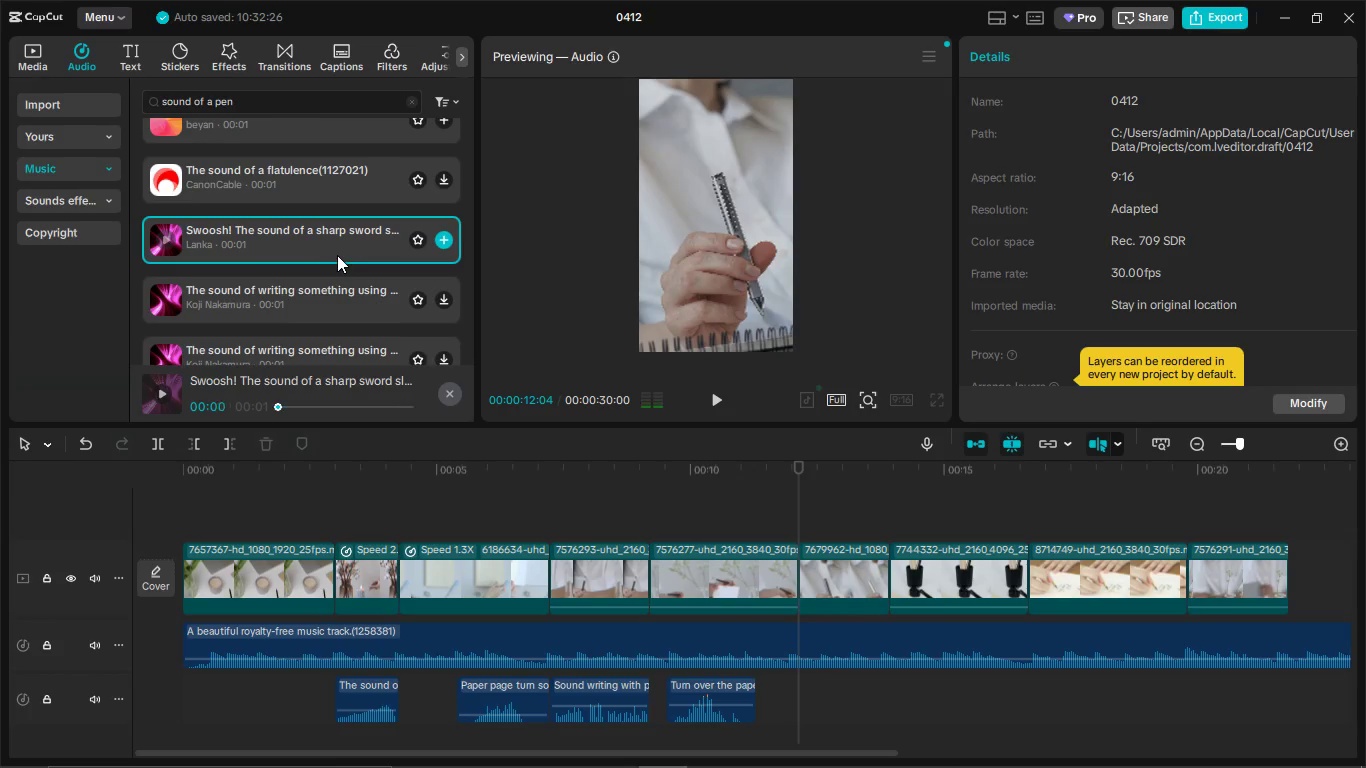 
left_click([334, 301])
 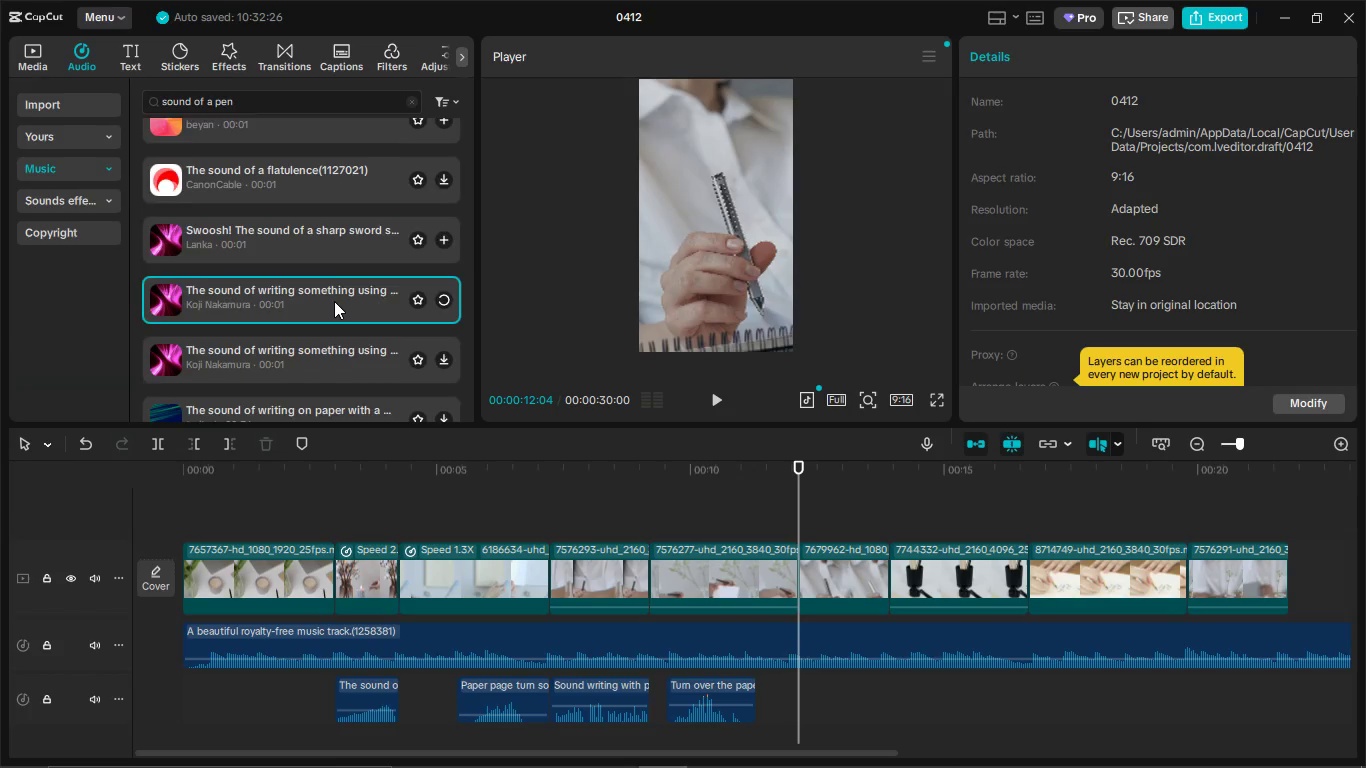 
scroll: coordinate [313, 232], scroll_direction: up, amount: 20.0
 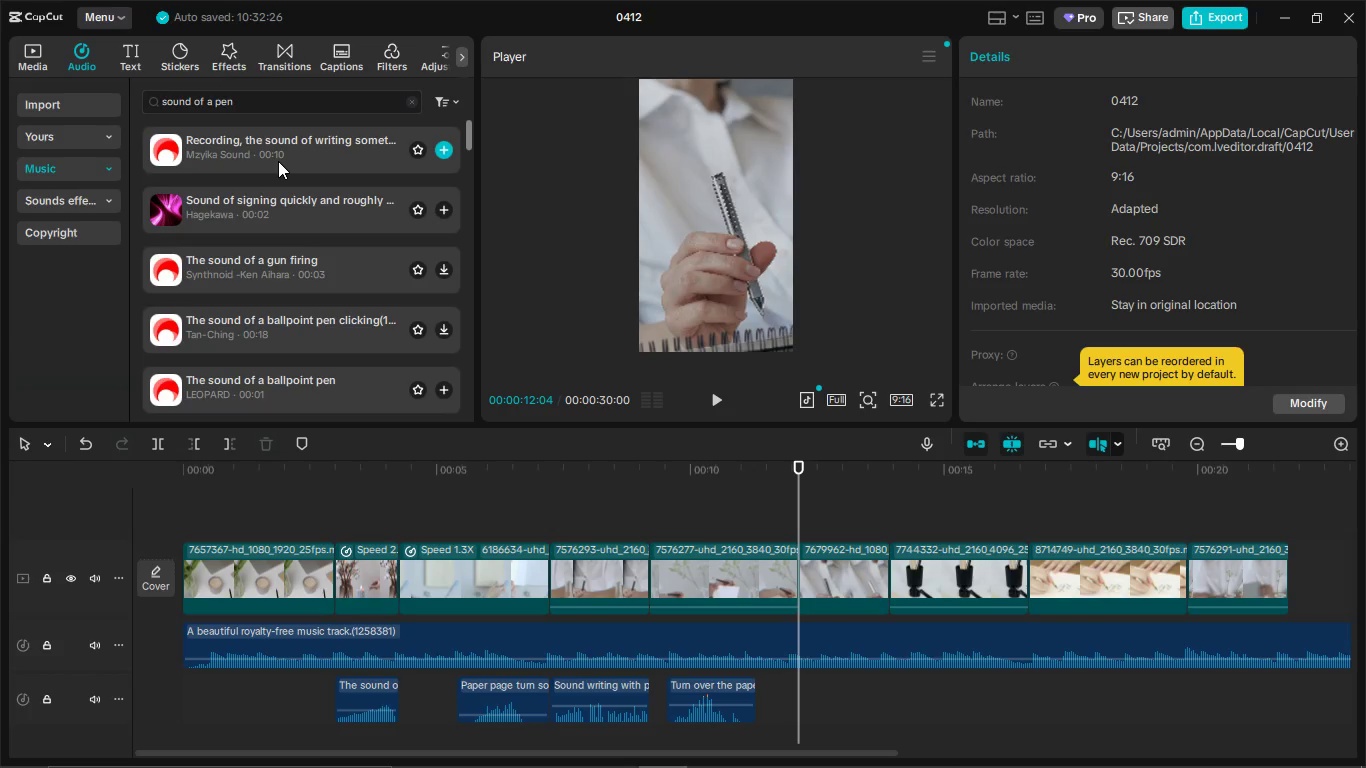 
left_click([278, 161])
 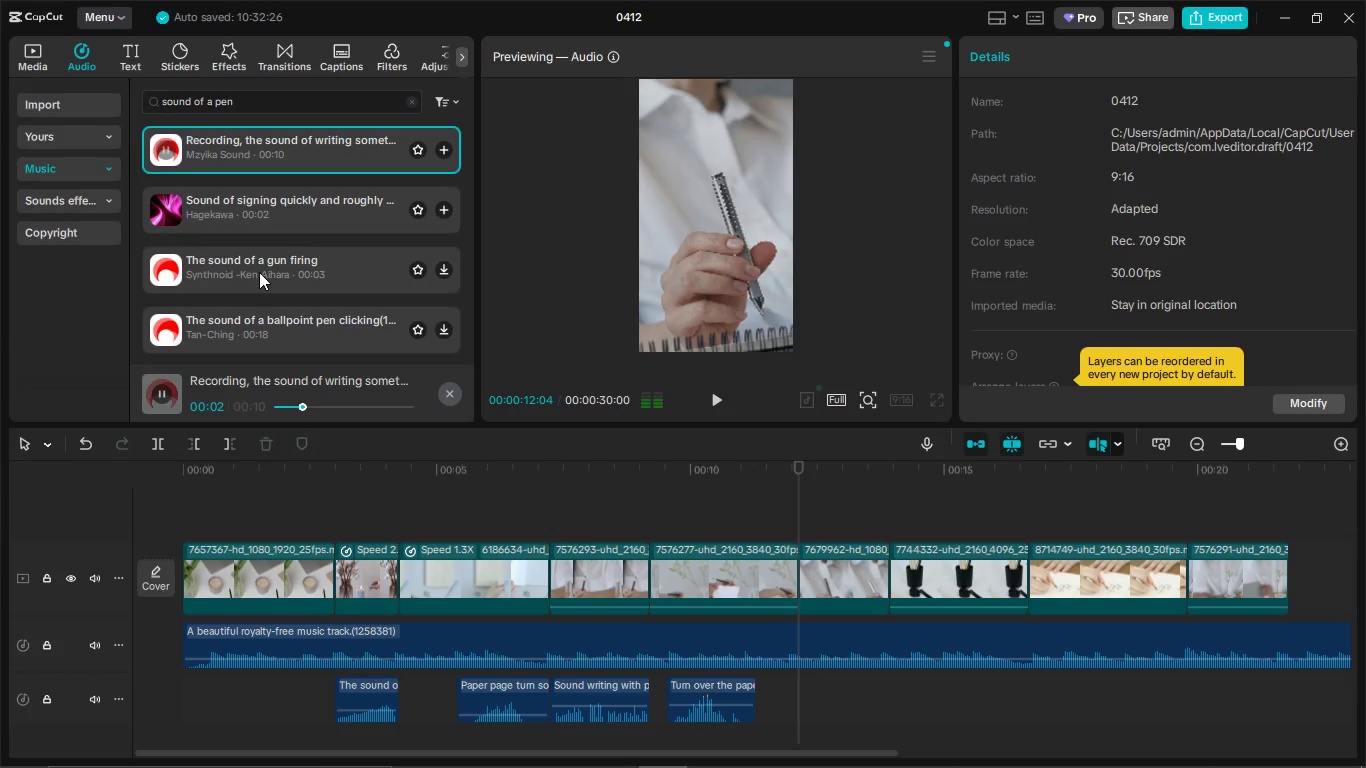 
left_click([240, 332])
 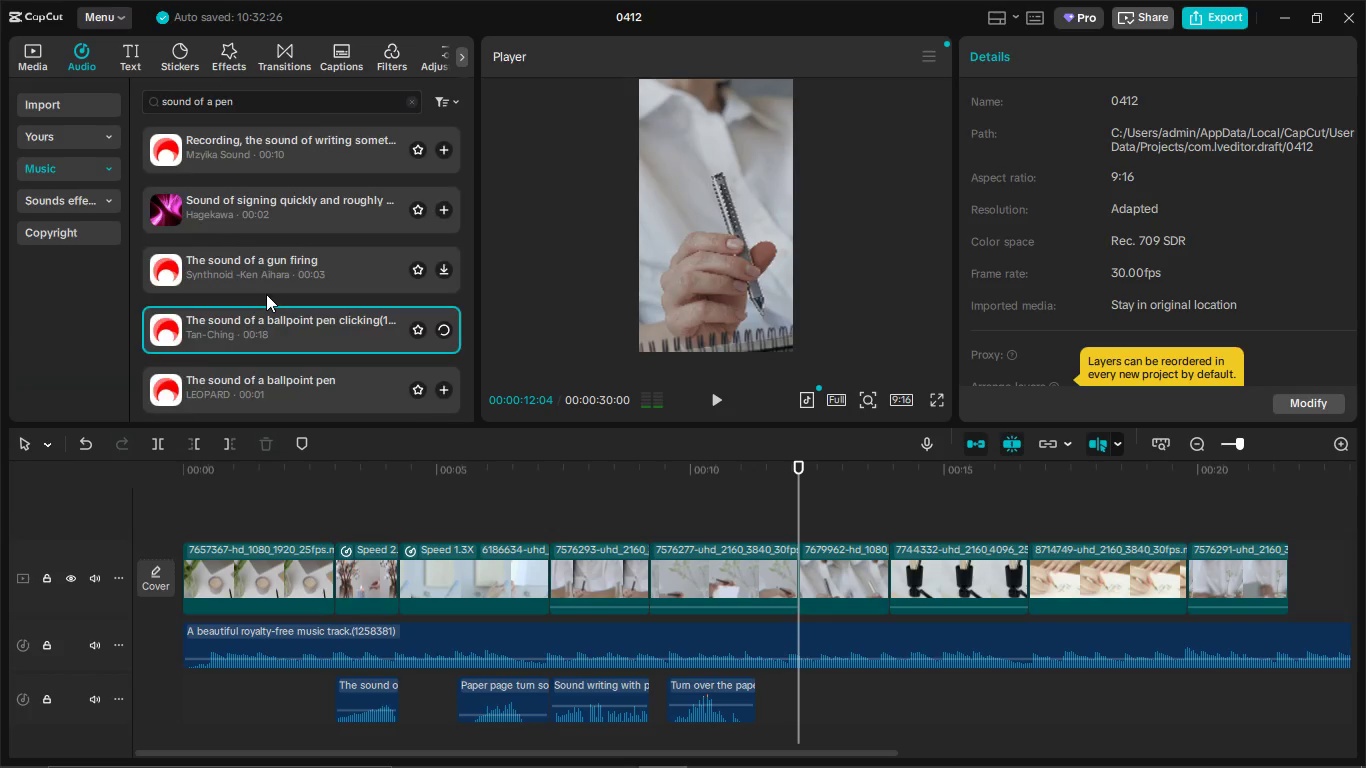 
scroll: coordinate [266, 294], scroll_direction: down, amount: 2.0
 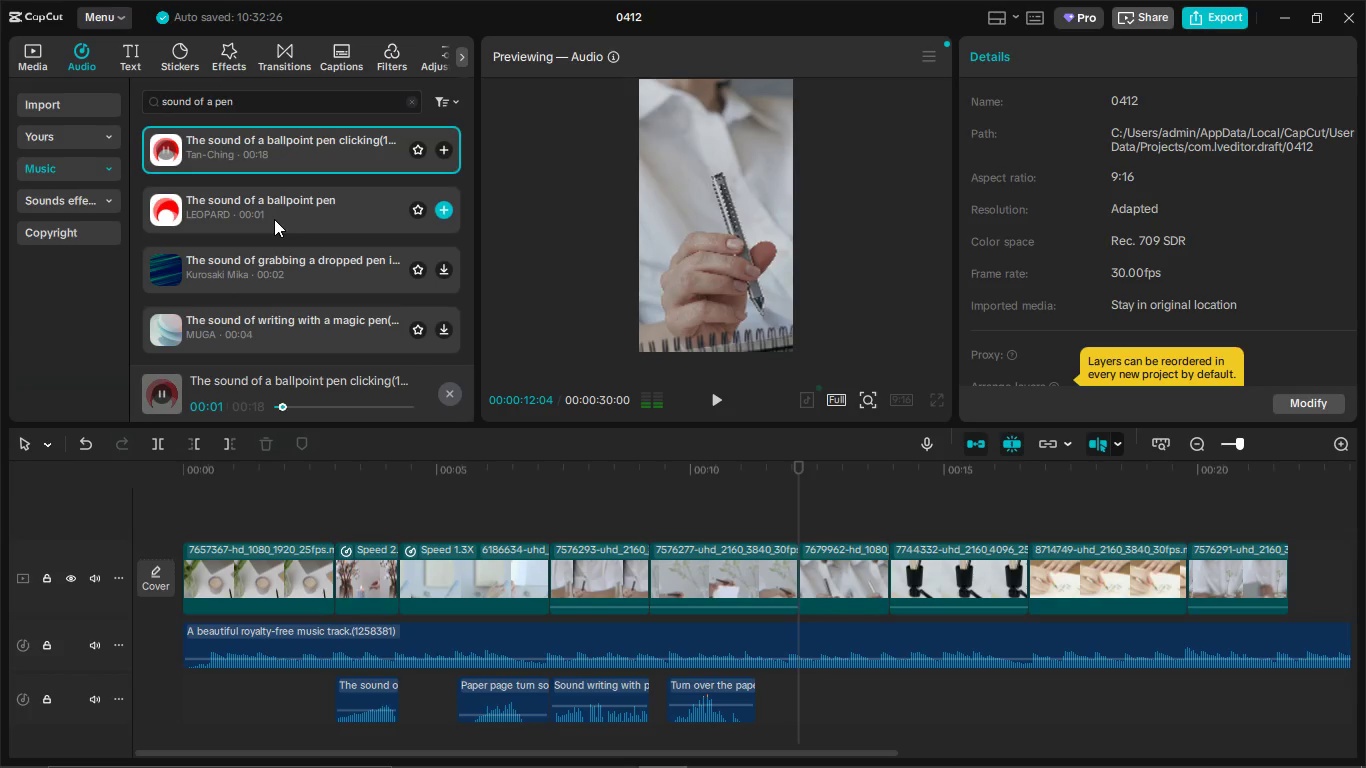 
left_click([274, 219])
 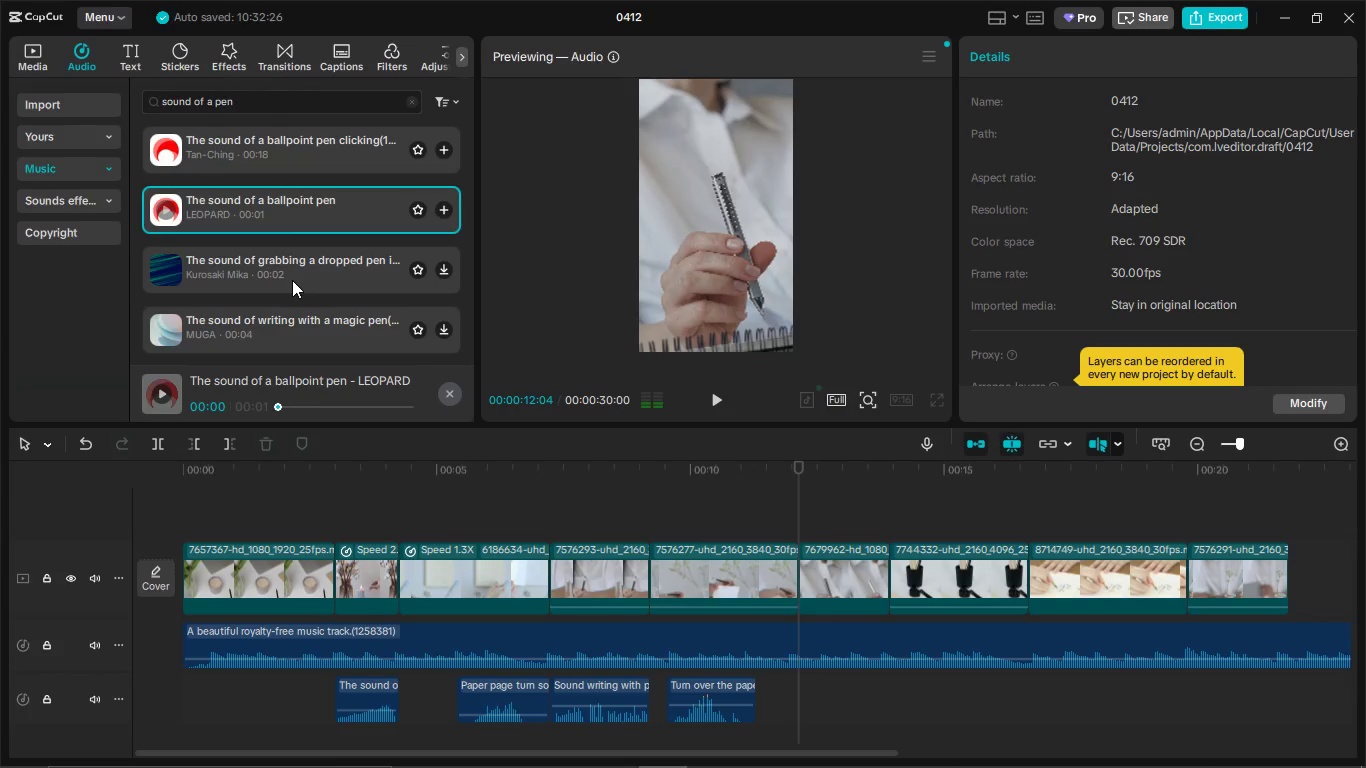 
left_click([292, 280])
 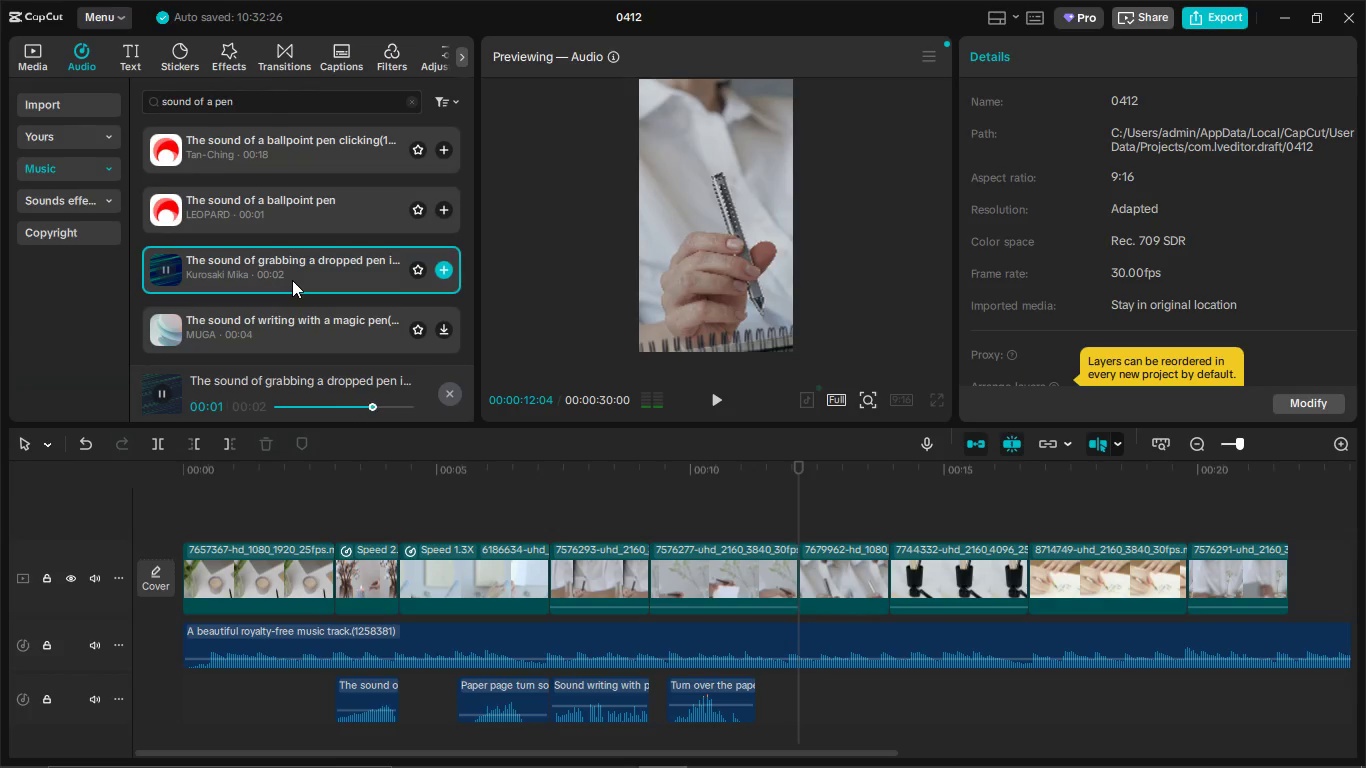 
left_click([297, 384])
 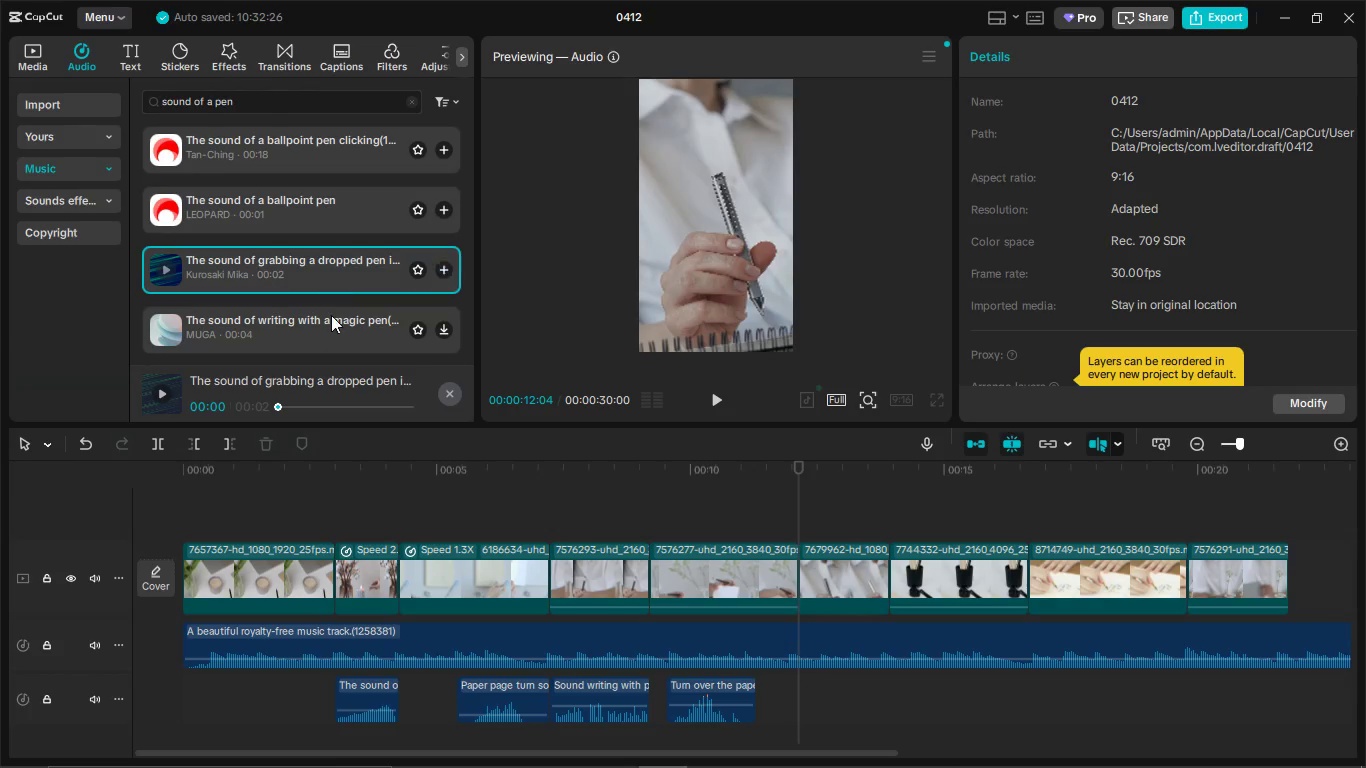 
mouse_move([323, 300])
 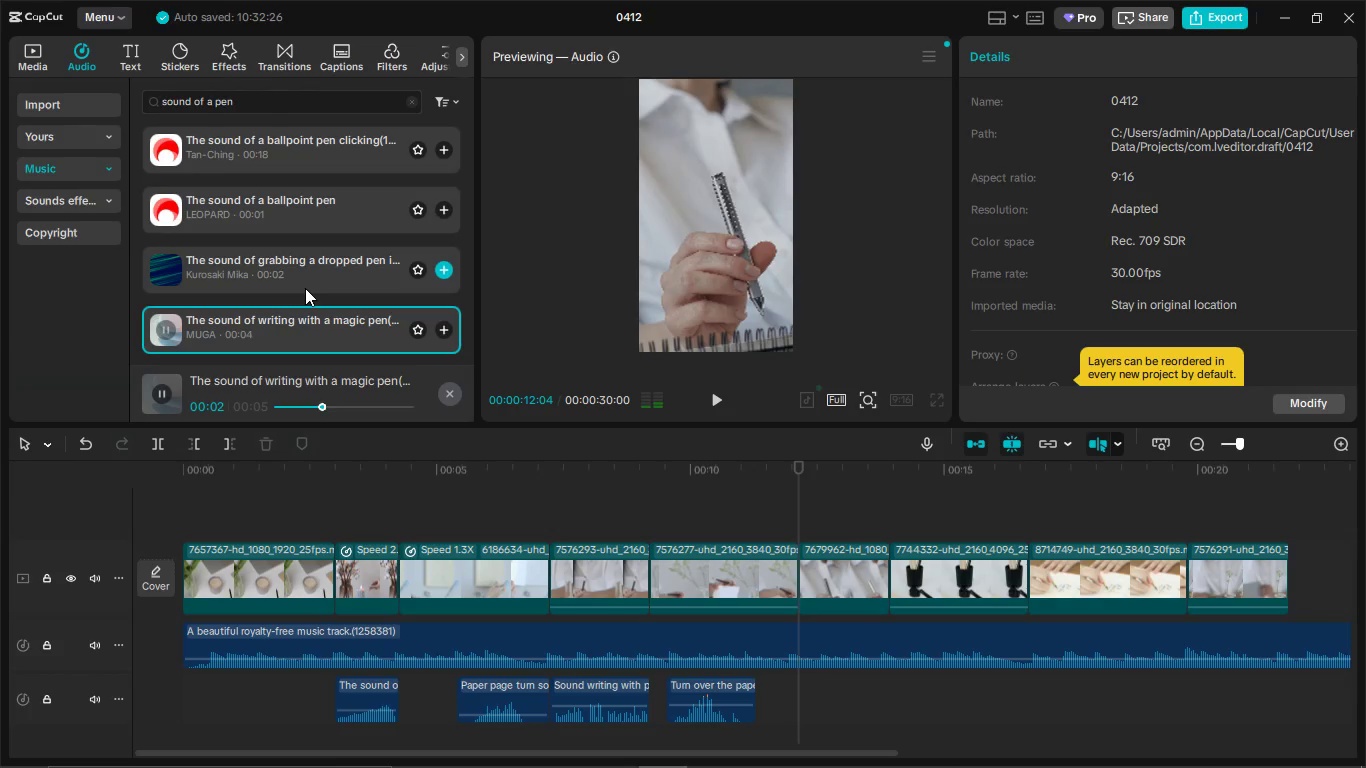 
left_click([305, 288])
 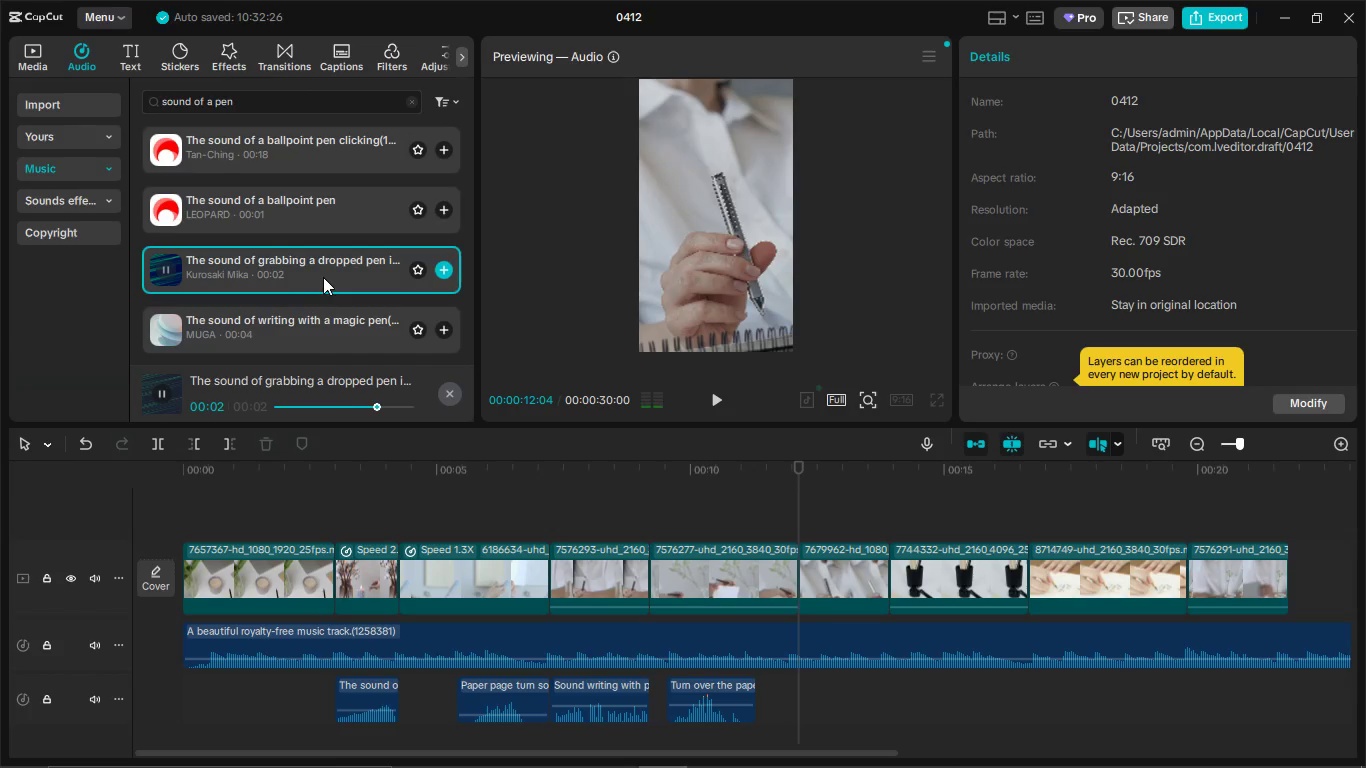 
left_click_drag(start_coordinate=[324, 273], to_coordinate=[803, 696])
 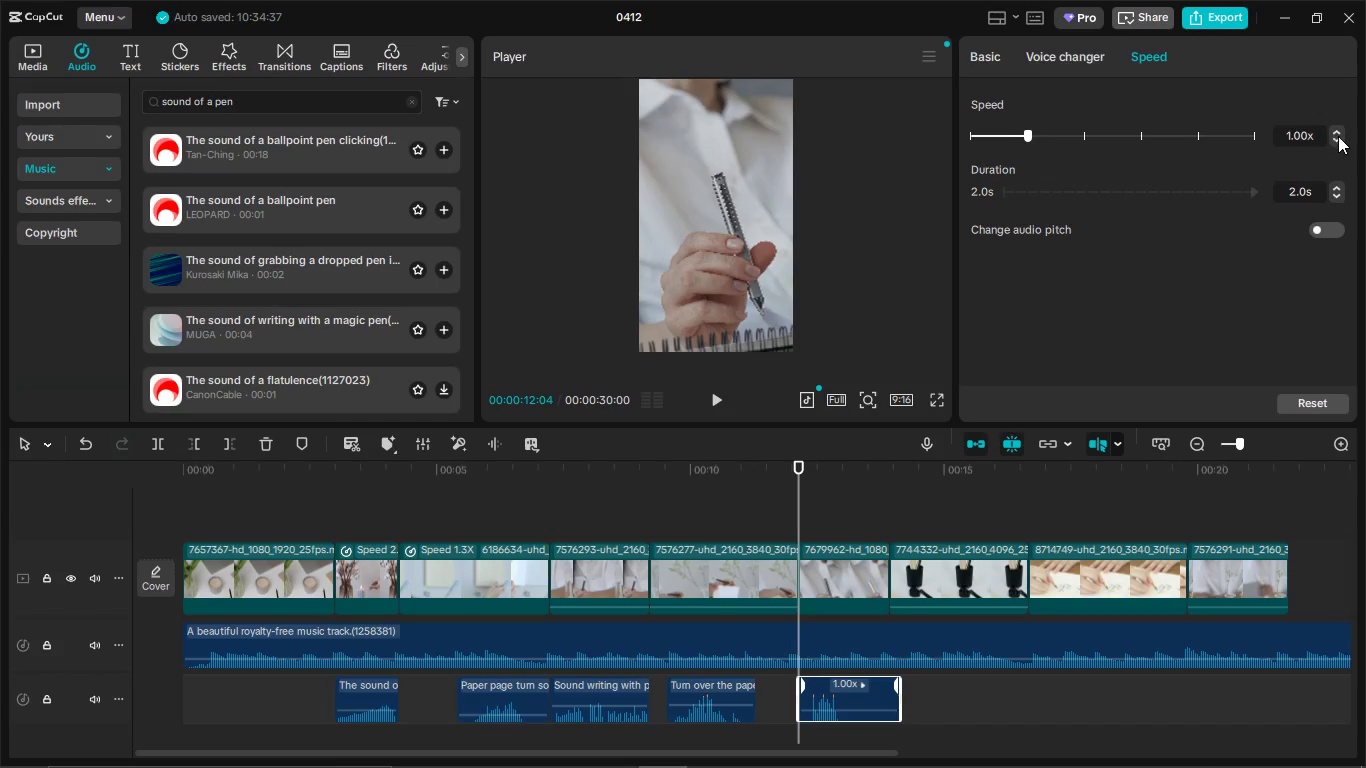 
double_click([1338, 135])
 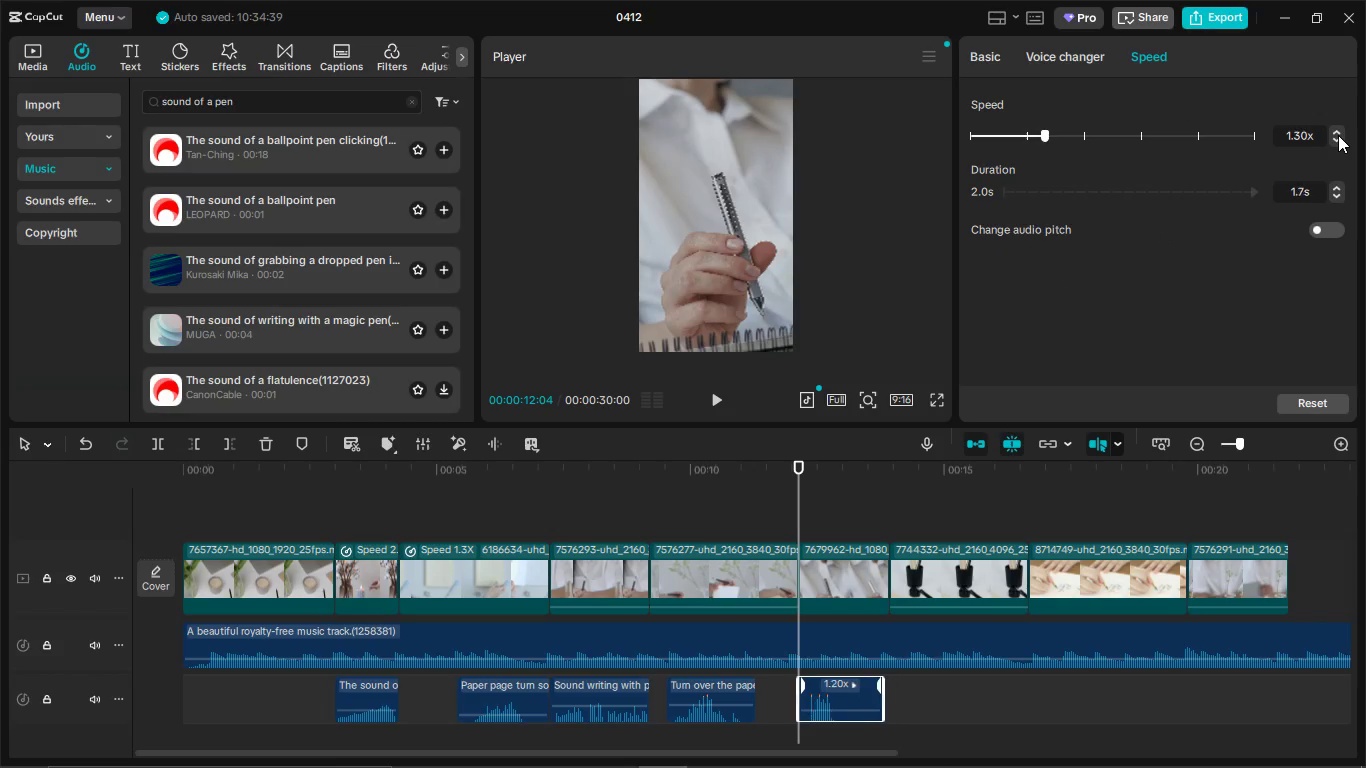 
triple_click([1338, 135])
 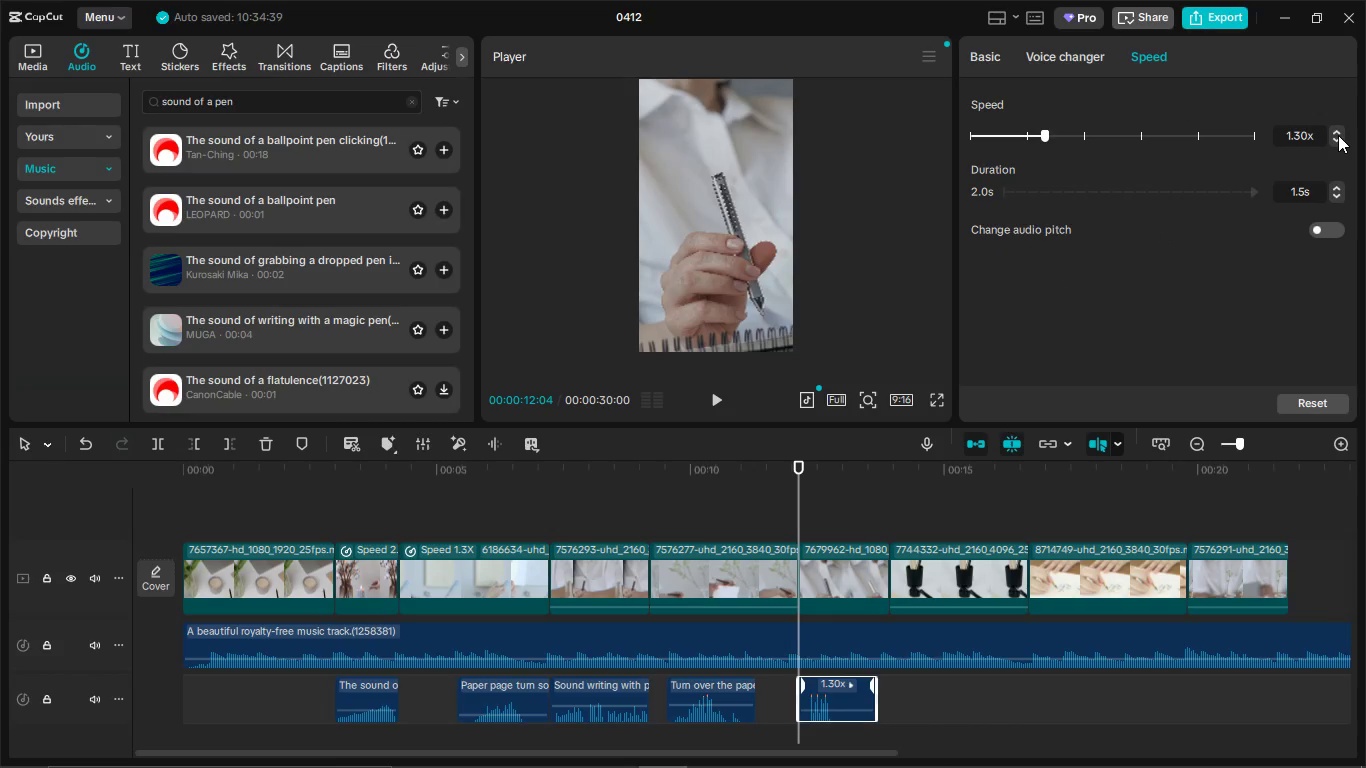 
triple_click([1338, 135])
 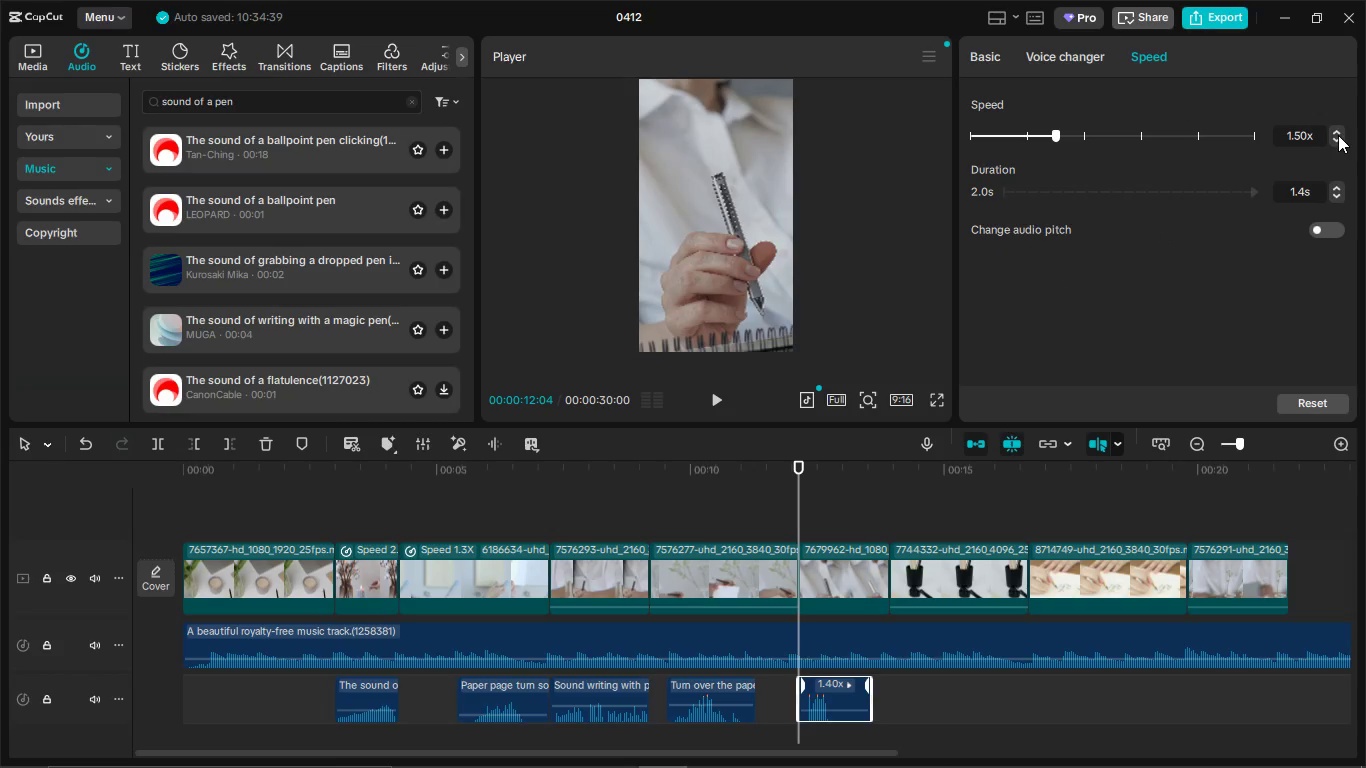 
triple_click([1338, 135])
 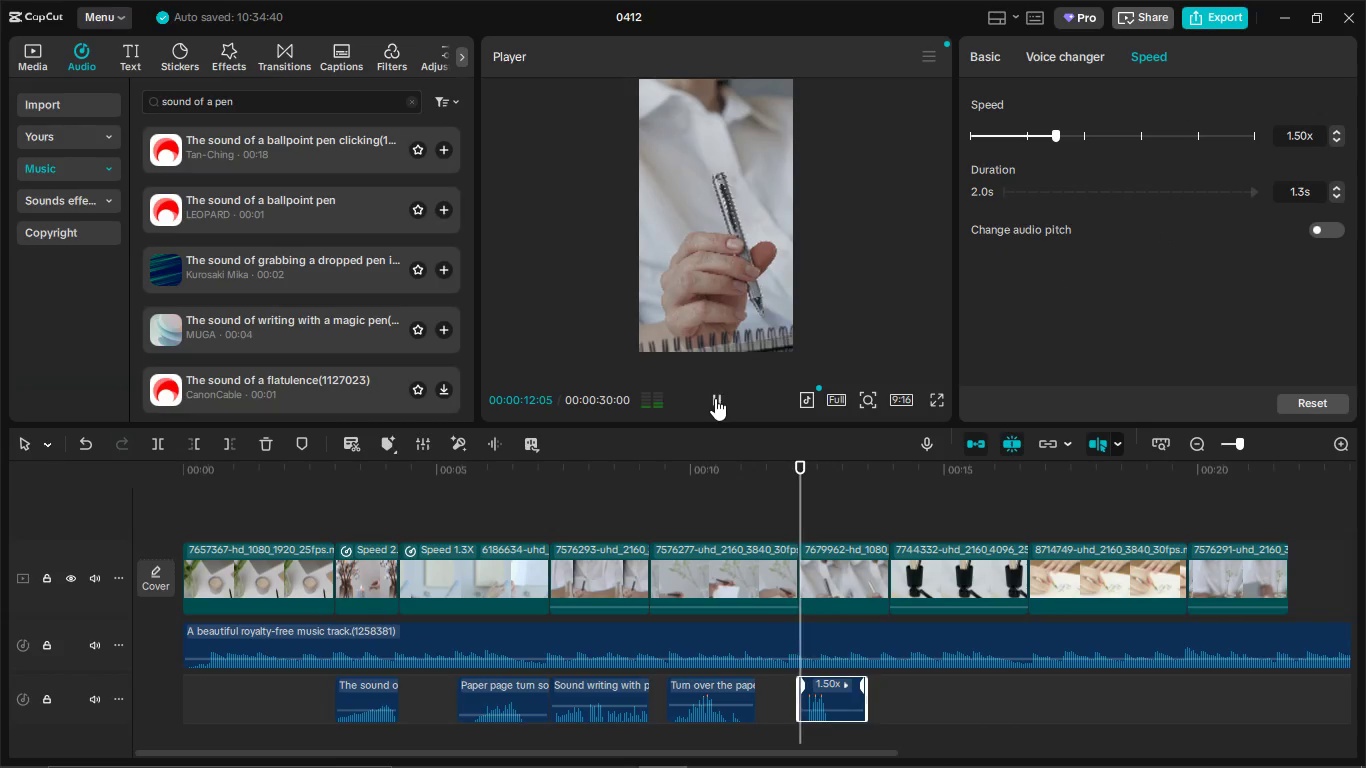 
left_click([715, 398])
 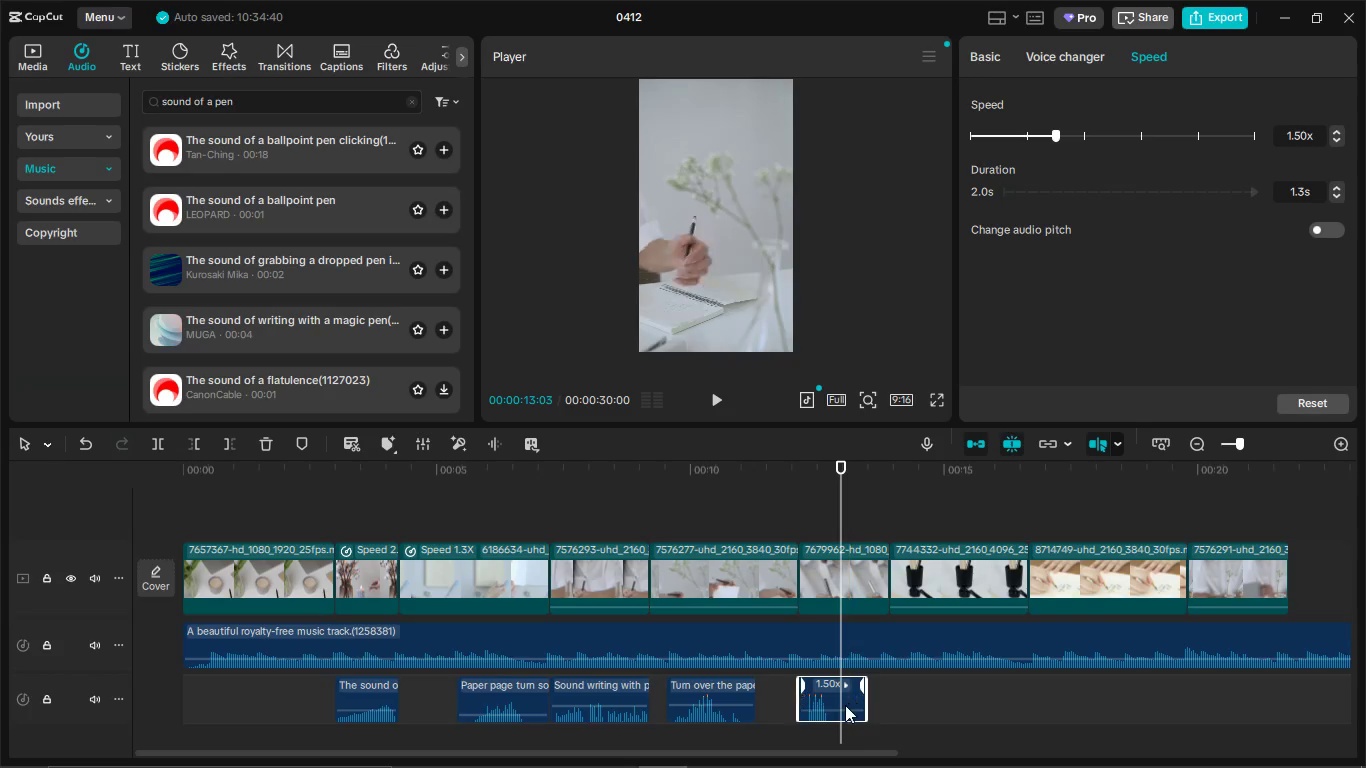 
left_click([845, 705])
 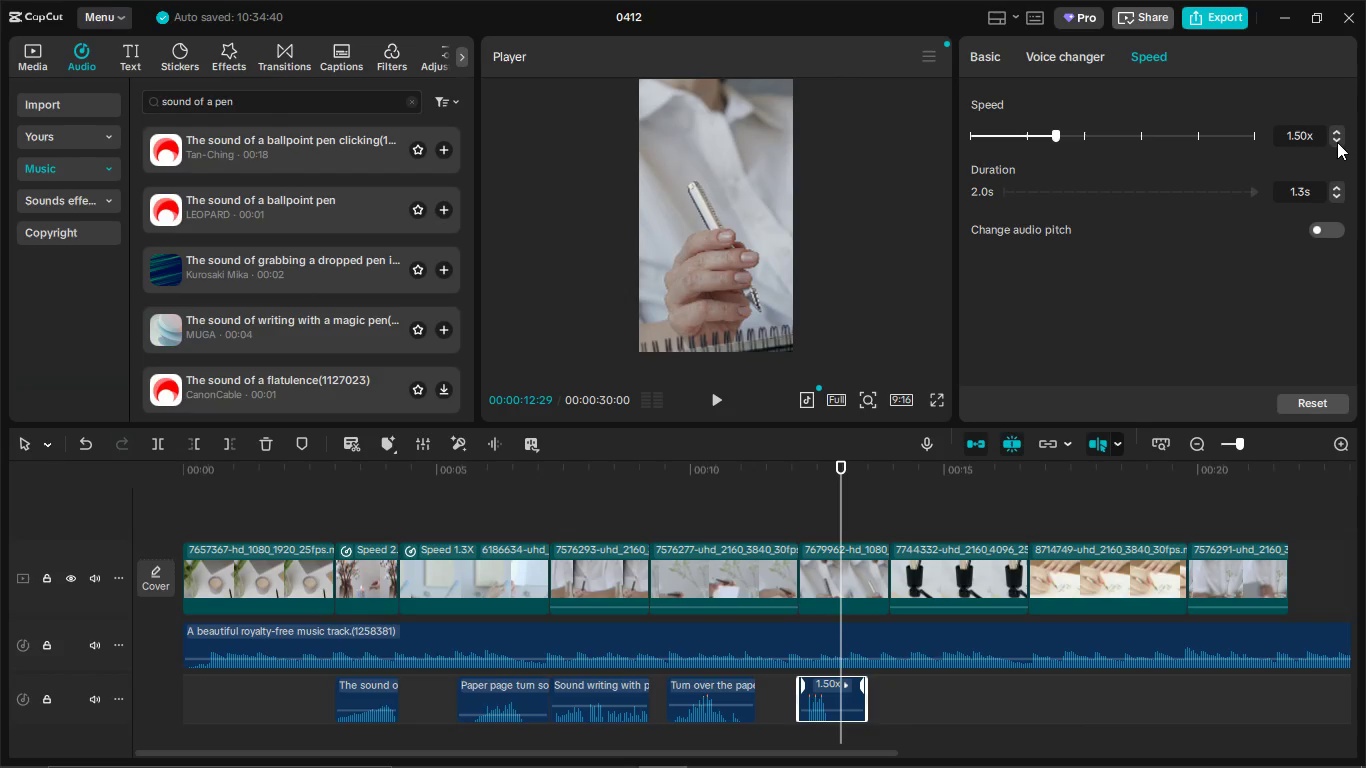 
double_click([1337, 142])
 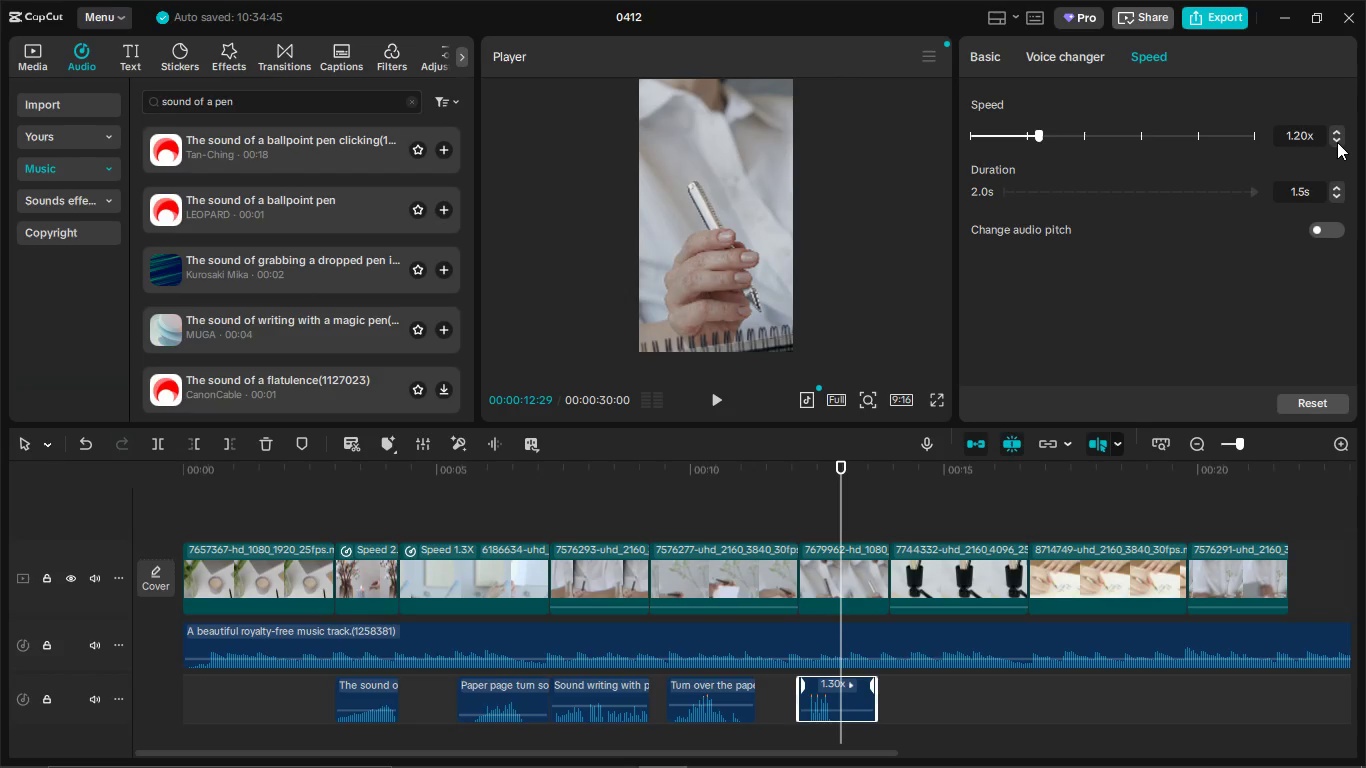 
triple_click([1337, 142])
 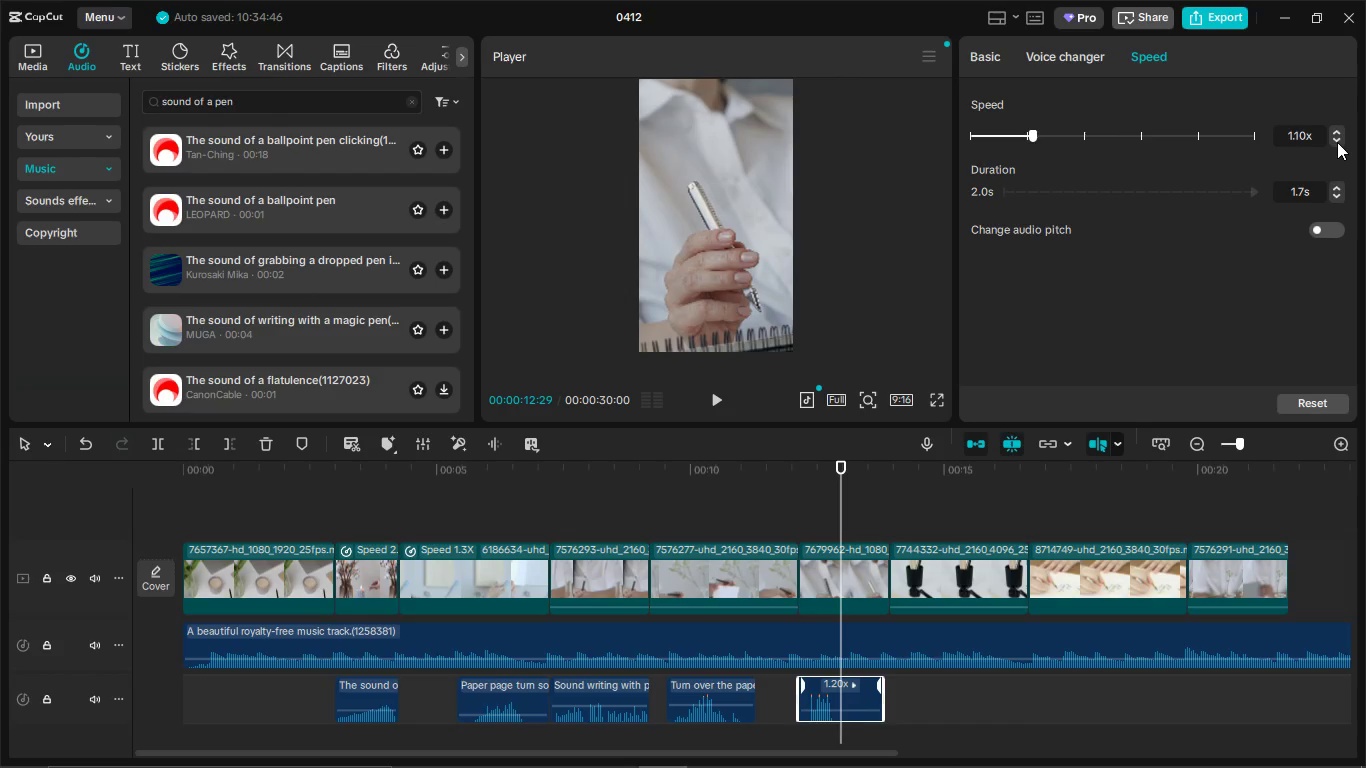 
triple_click([1337, 142])
 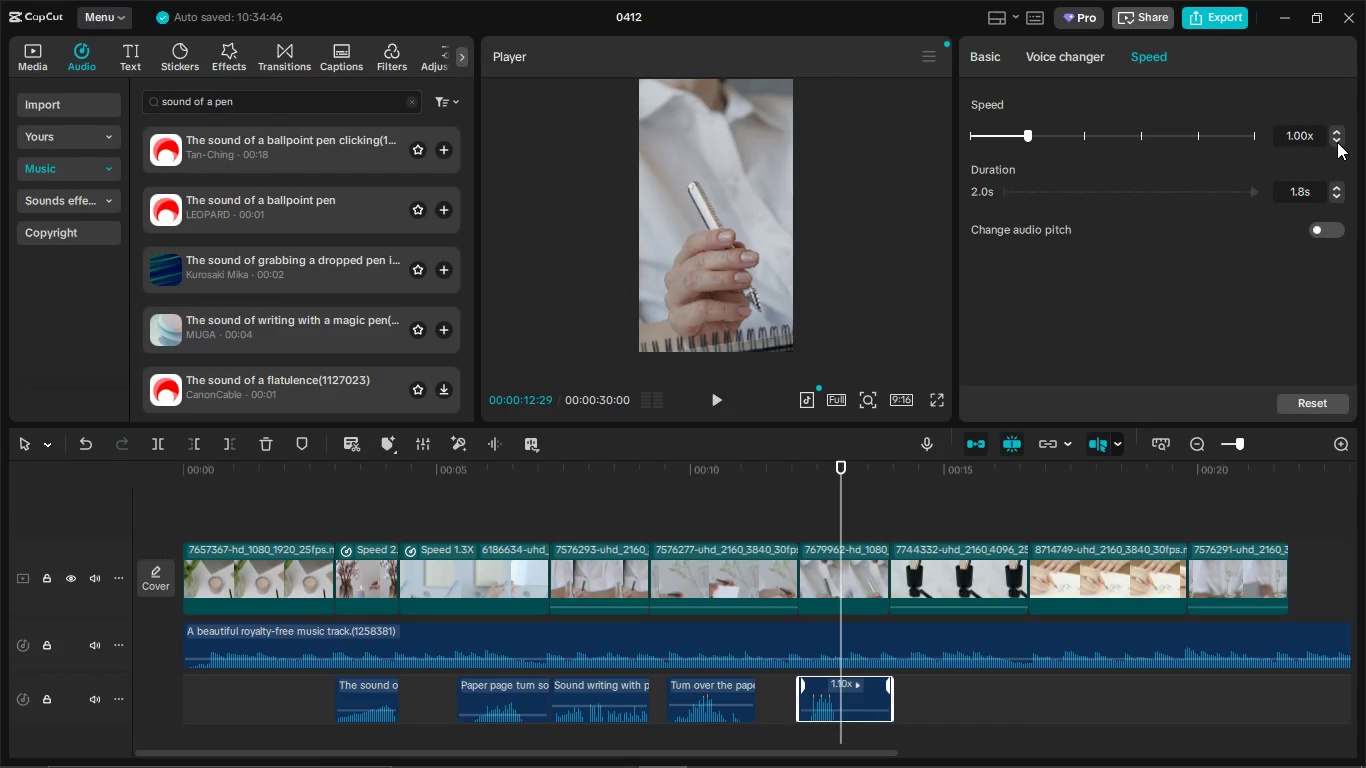 
triple_click([1337, 142])
 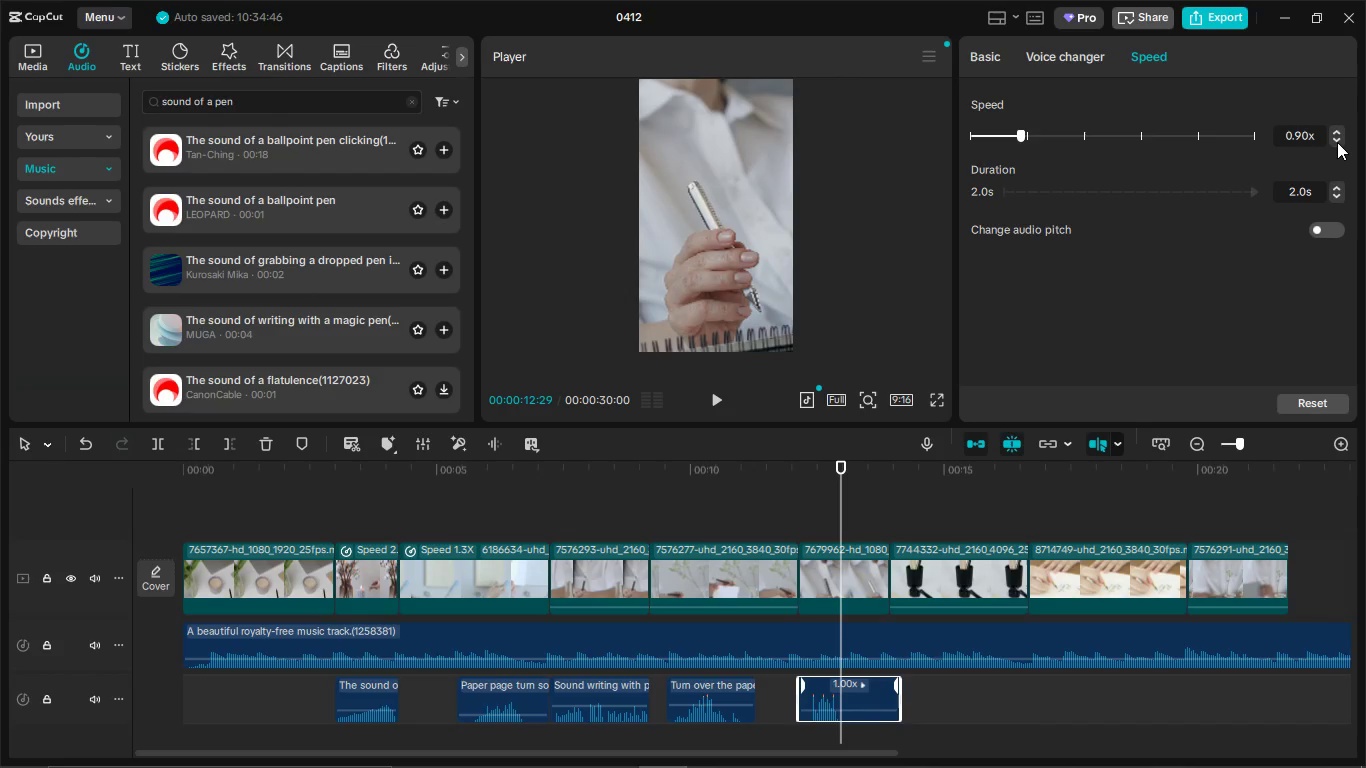 
triple_click([1337, 142])
 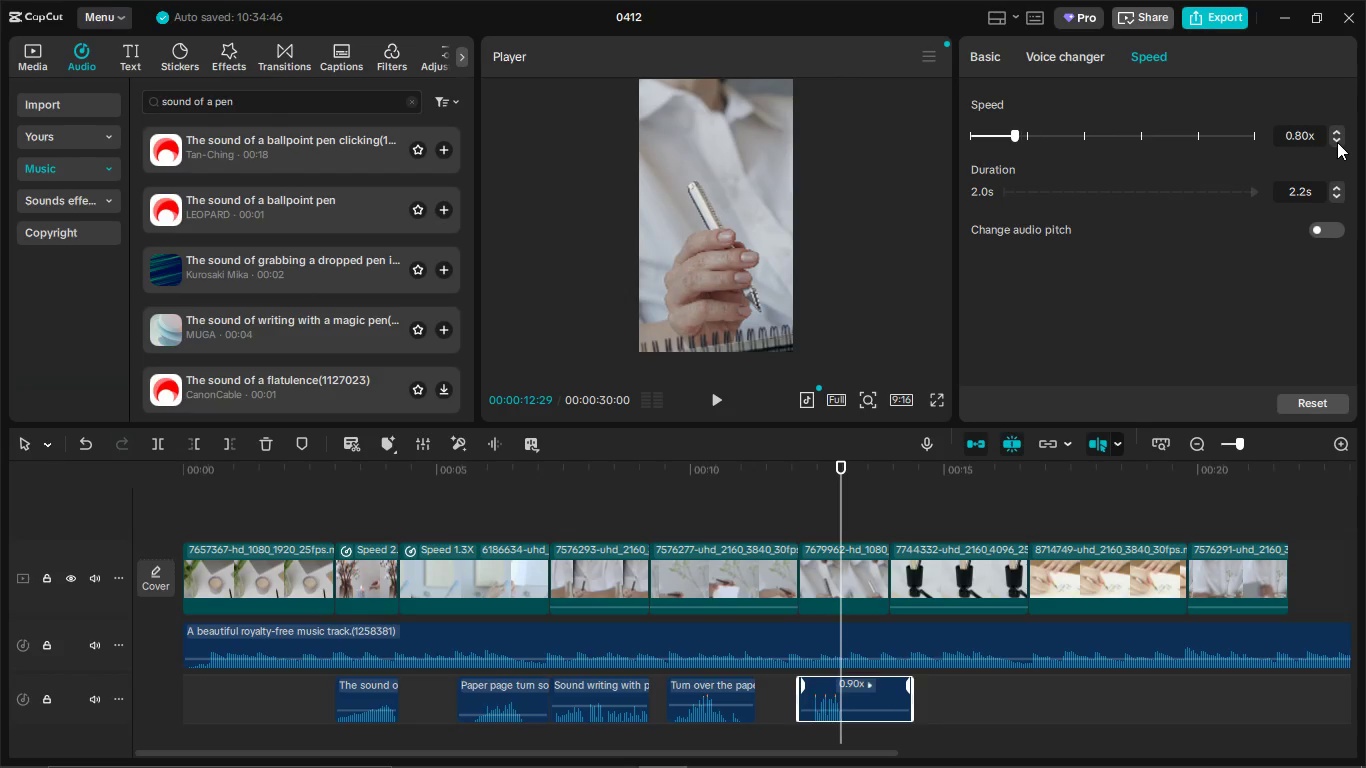 
triple_click([1337, 142])
 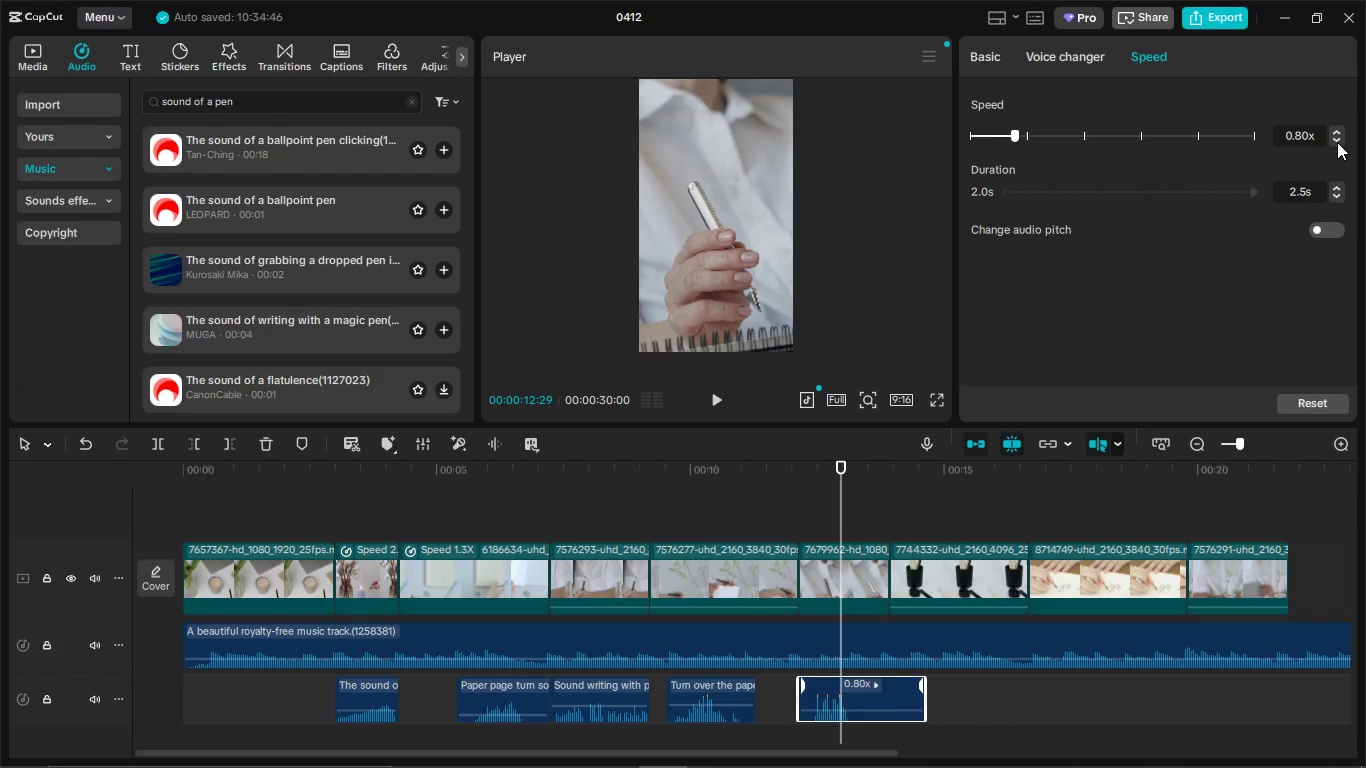 
triple_click([1337, 142])
 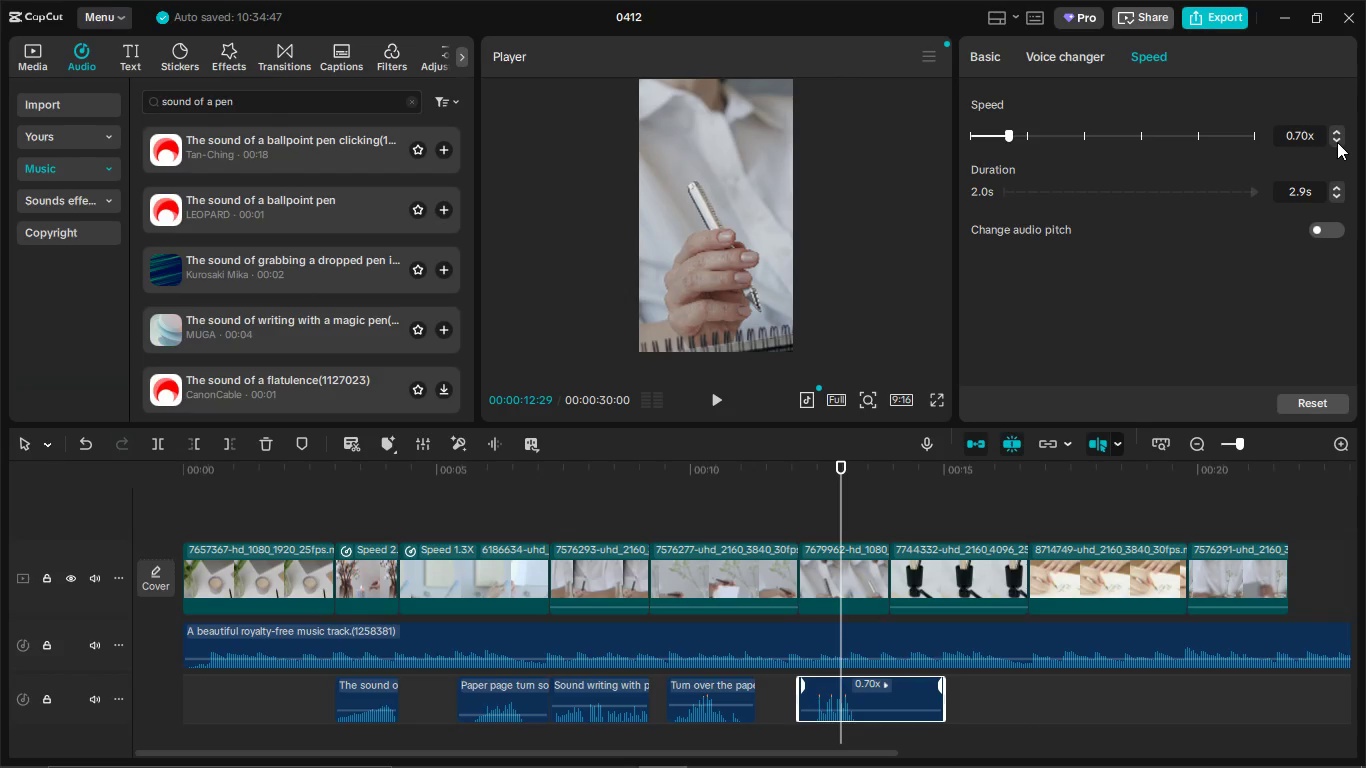 
left_click([1337, 142])
 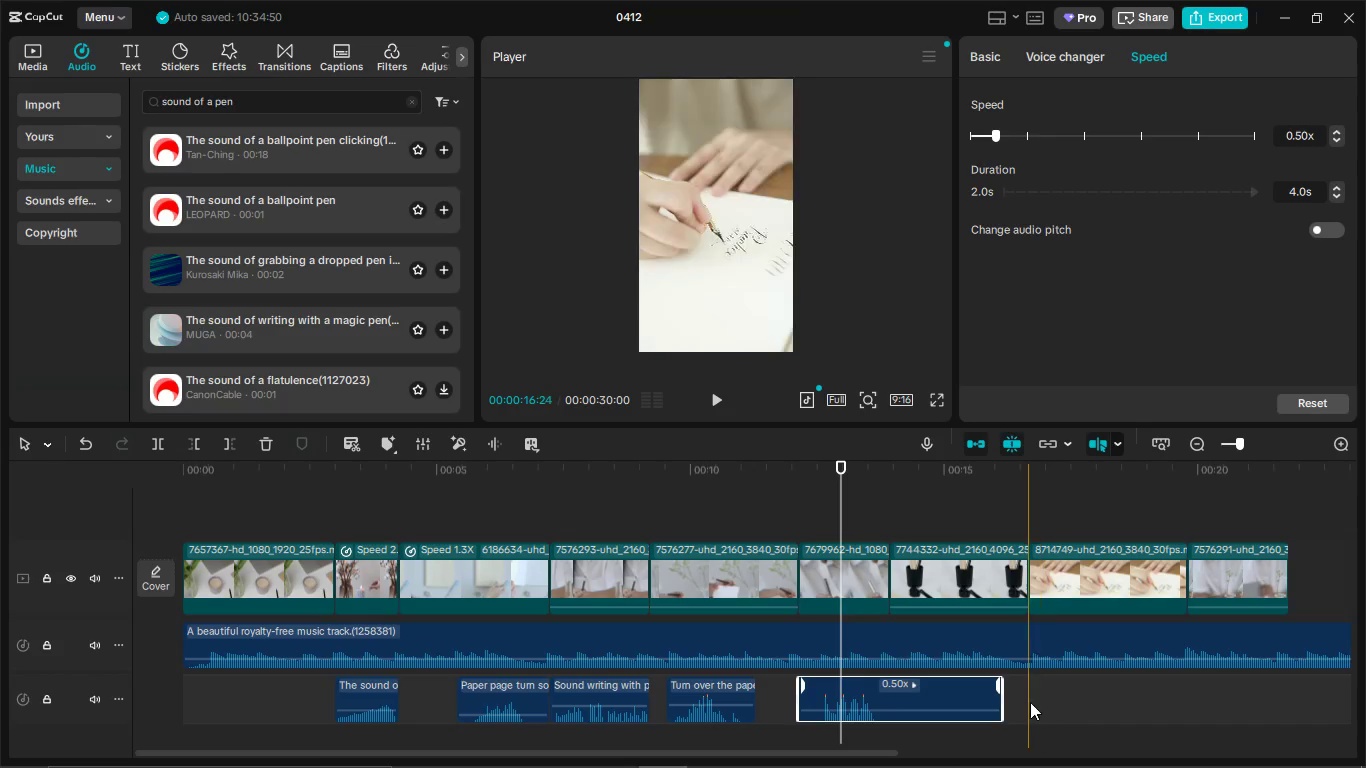 
left_click_drag(start_coordinate=[1005, 701], to_coordinate=[892, 715])
 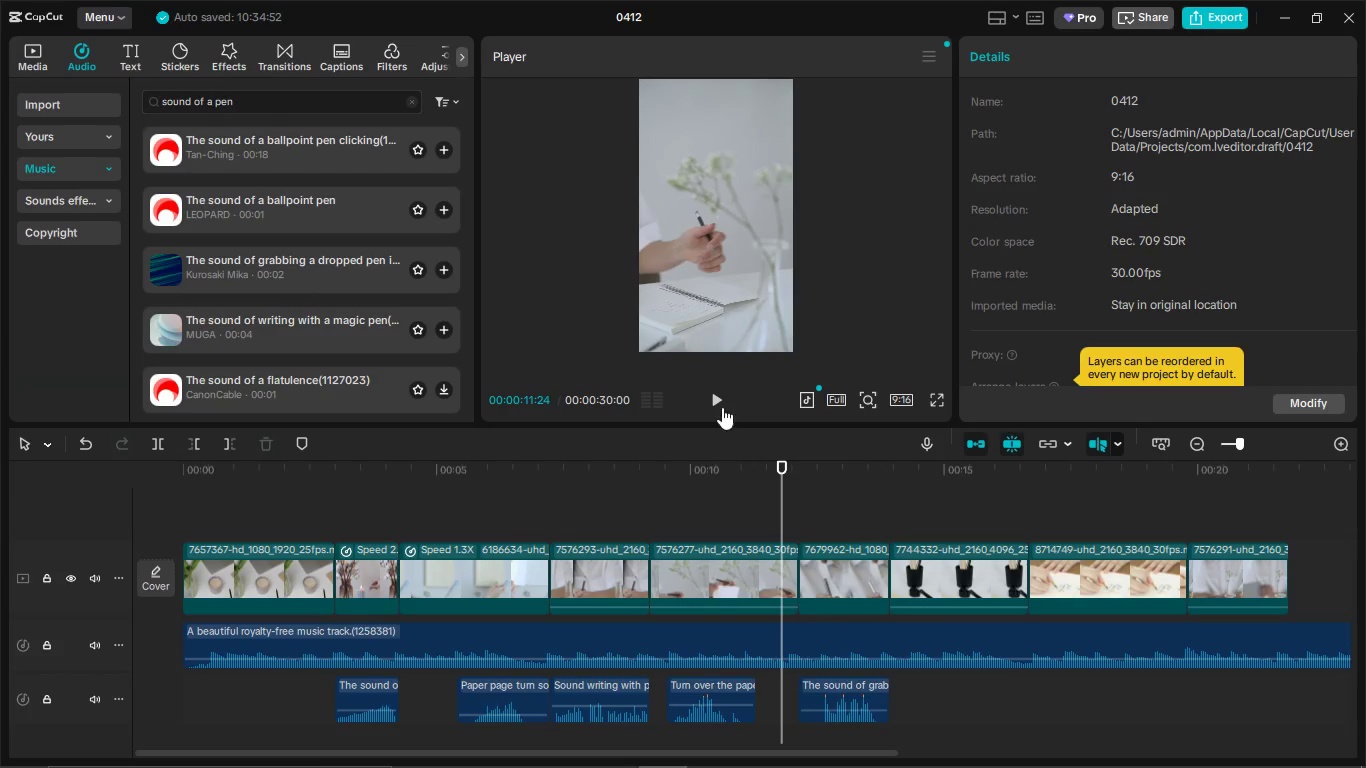 
left_click([722, 406])
 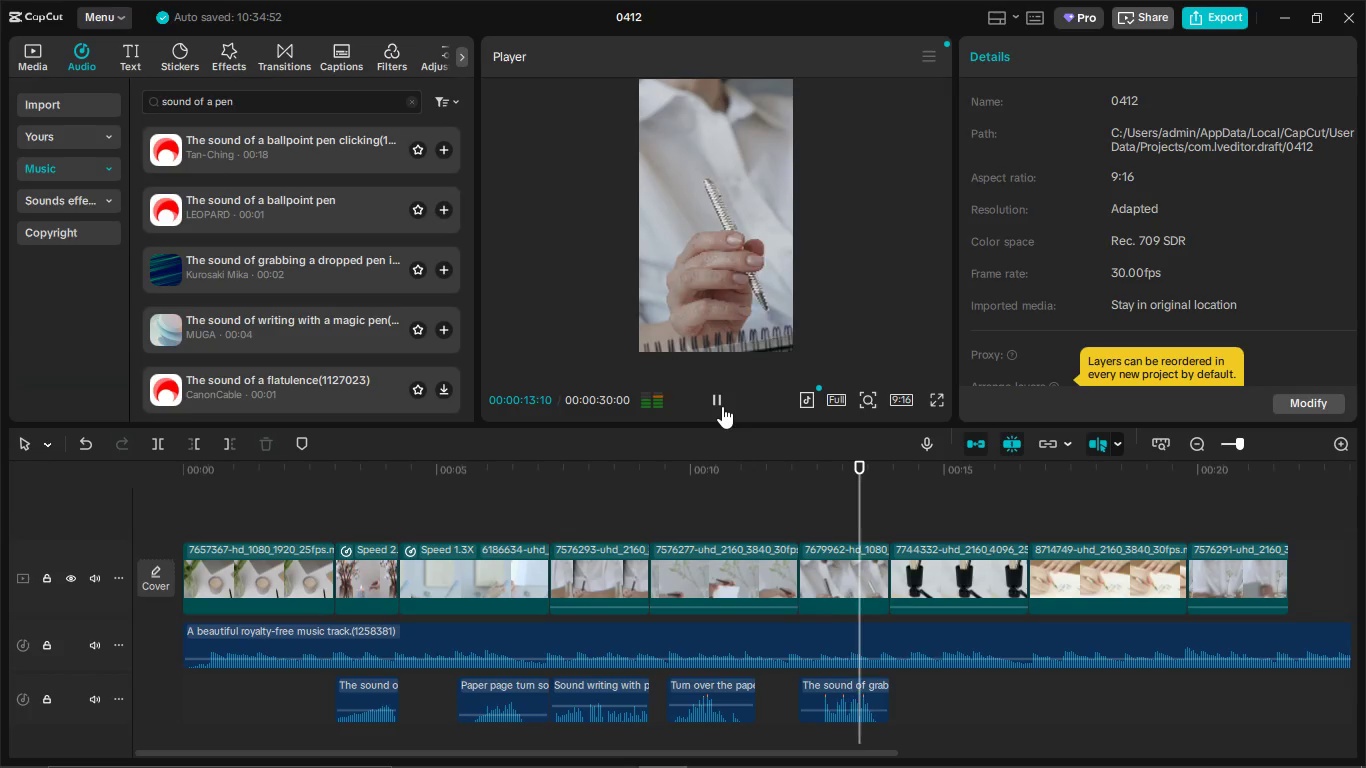 
left_click([722, 406])
 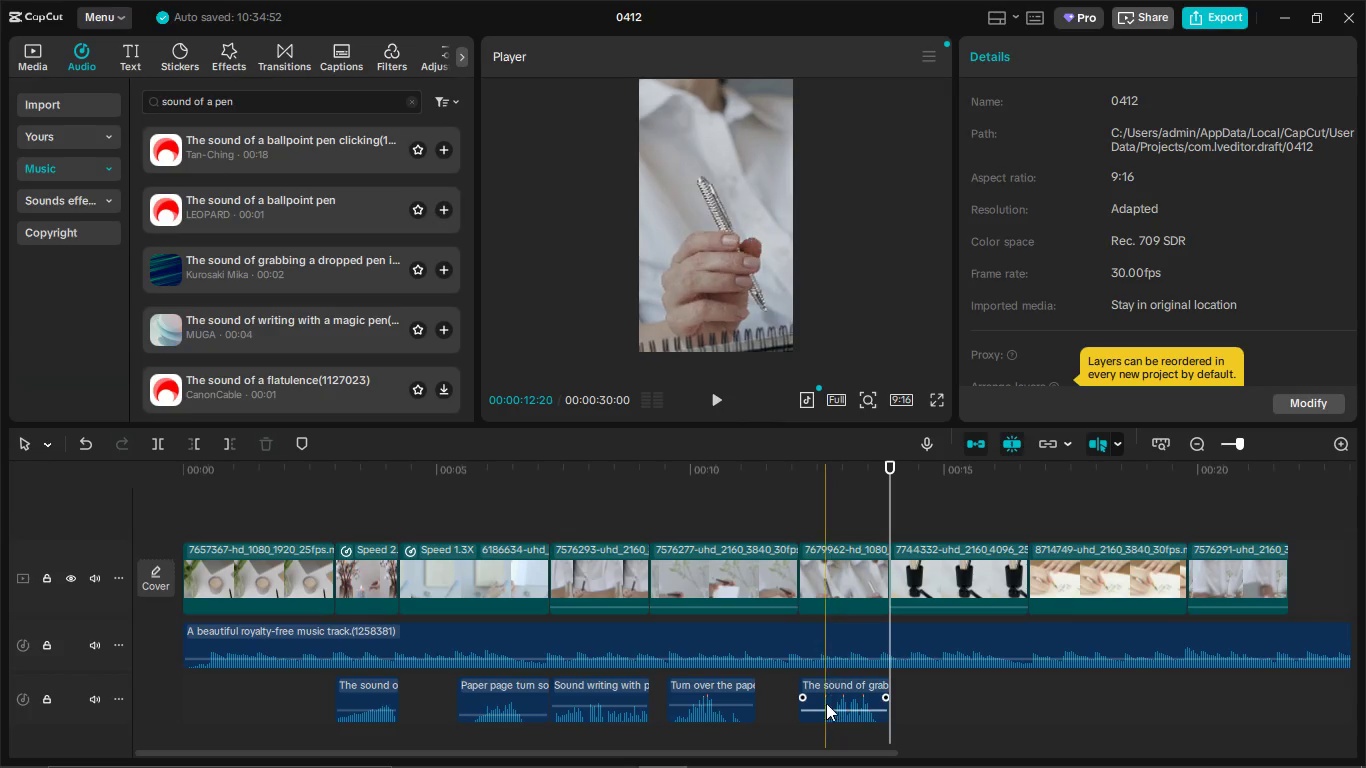 
left_click([826, 702])
 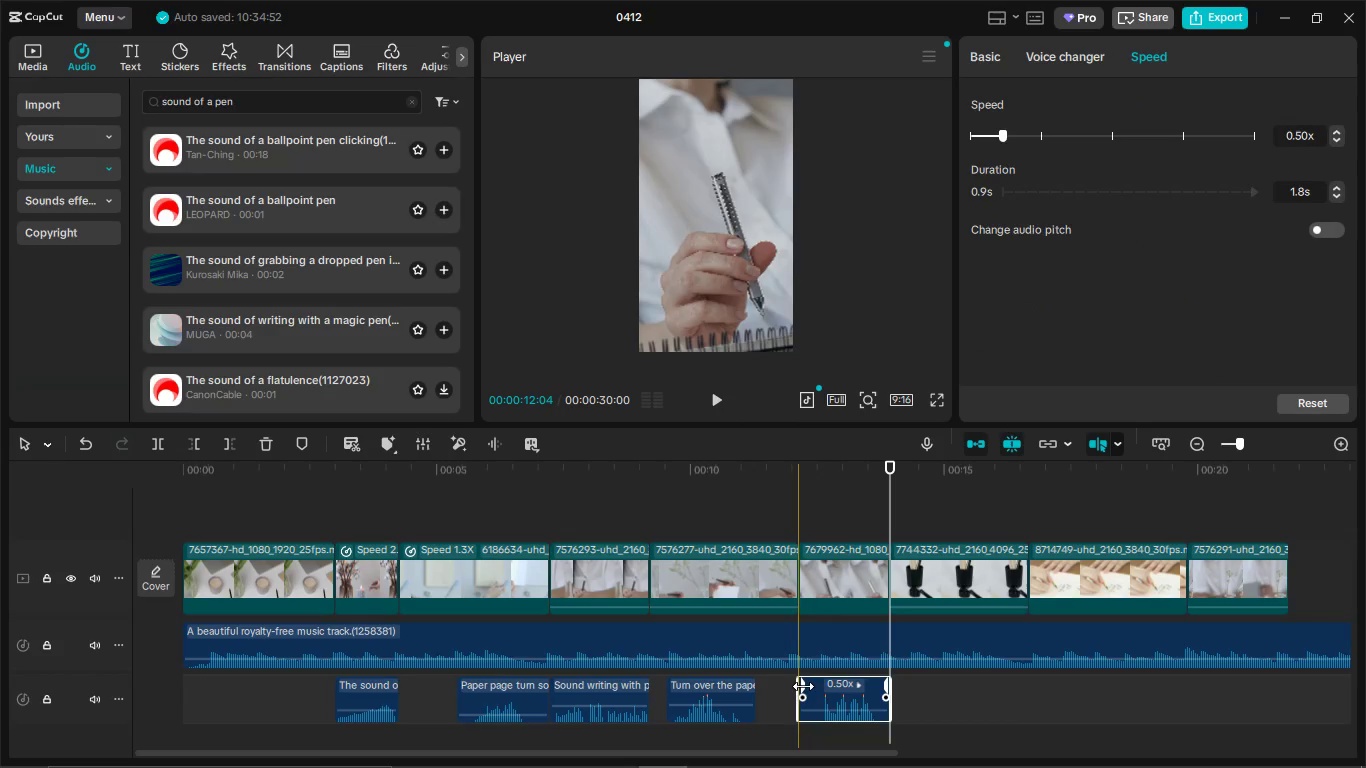 
left_click_drag(start_coordinate=[803, 686], to_coordinate=[789, 691])
 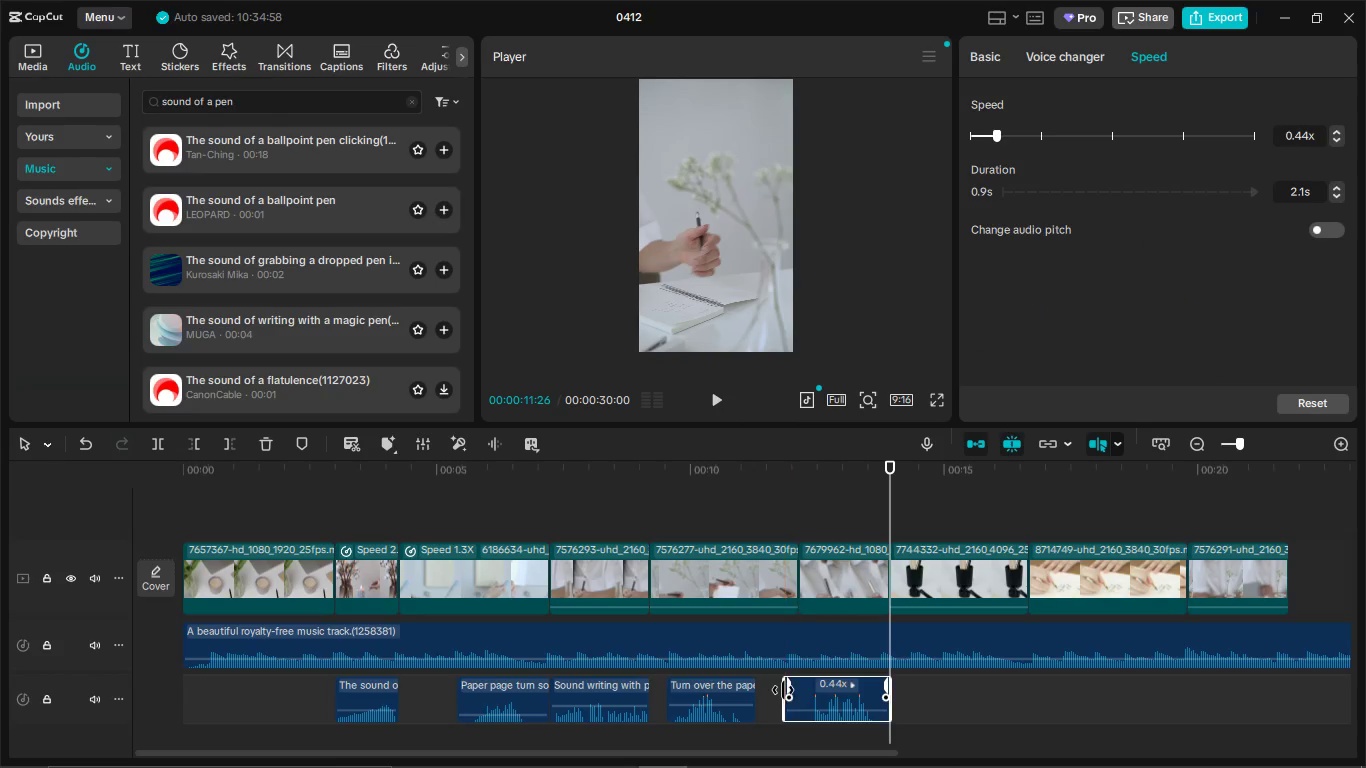 
left_click_drag(start_coordinate=[783, 690], to_coordinate=[809, 691])
 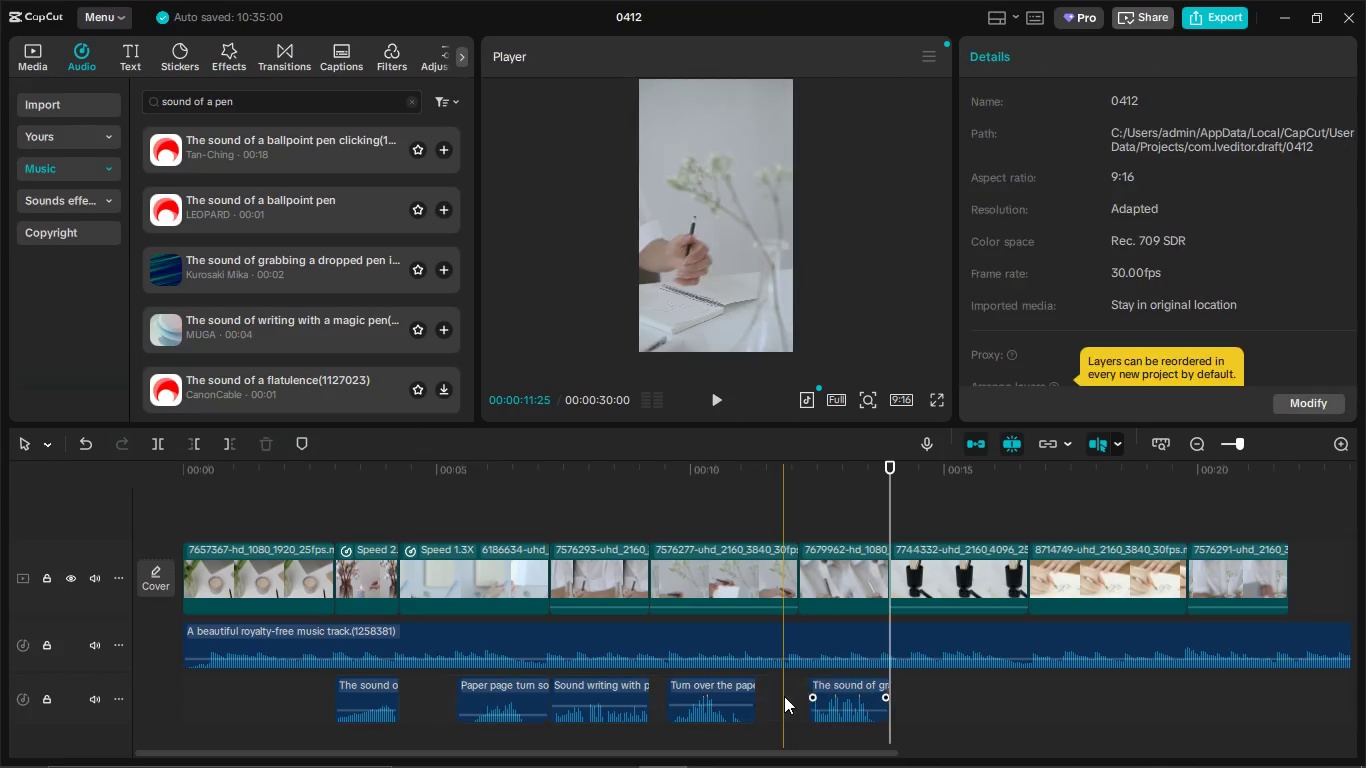 
left_click([784, 696])
 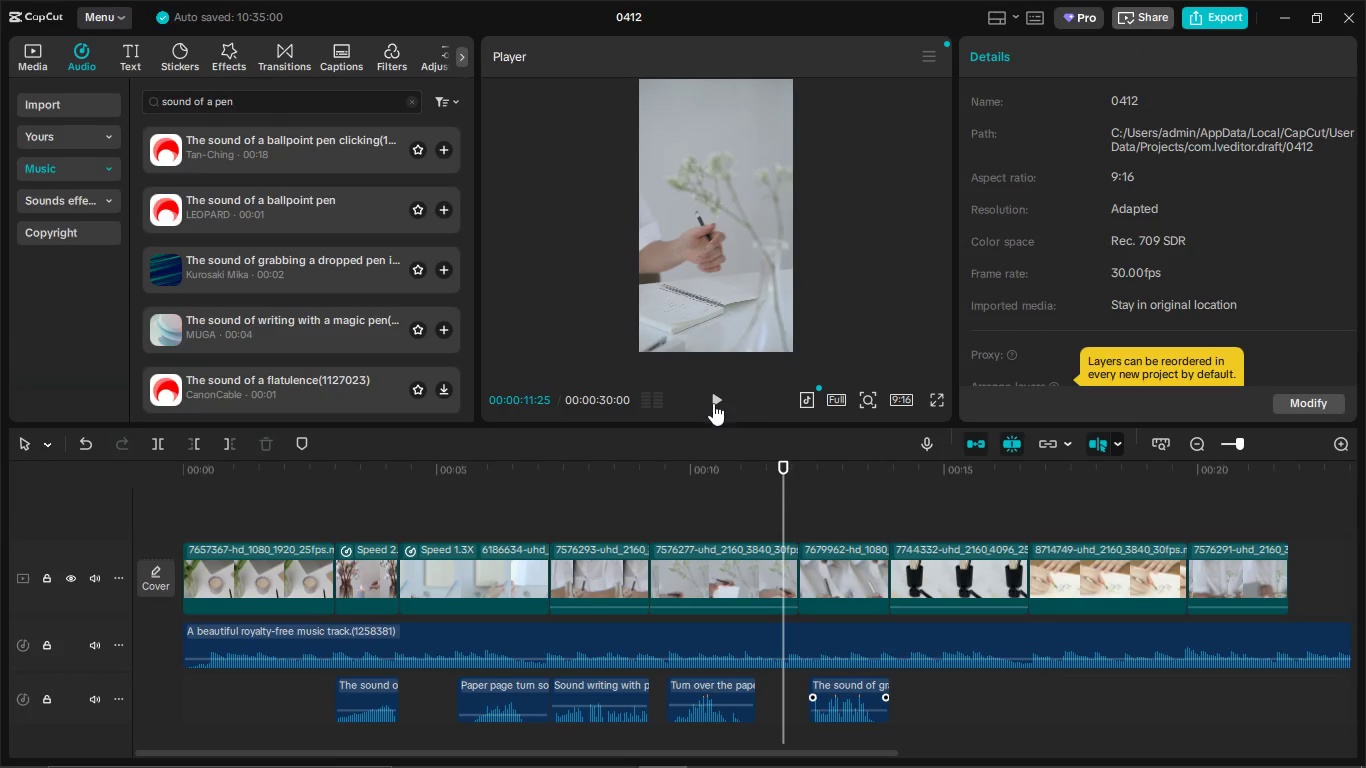 
left_click([713, 402])
 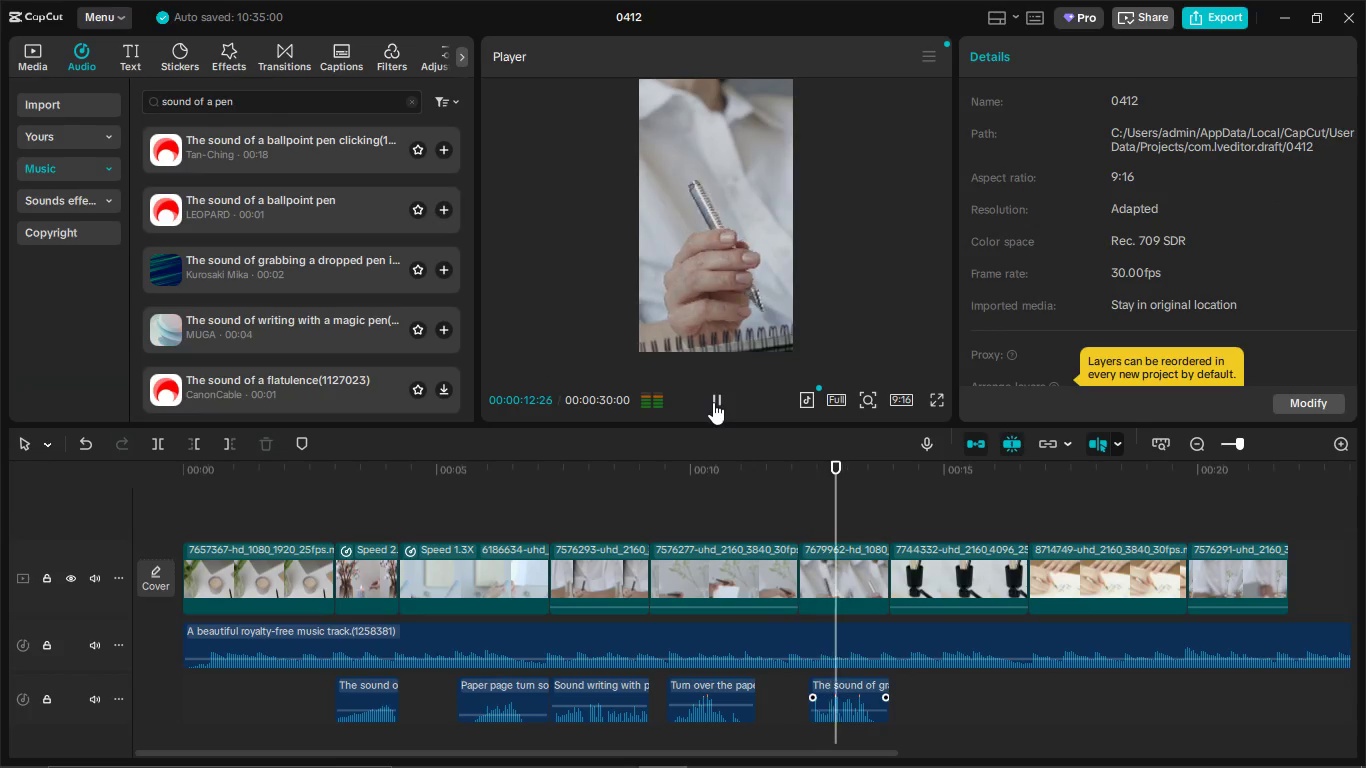 
left_click([713, 402])
 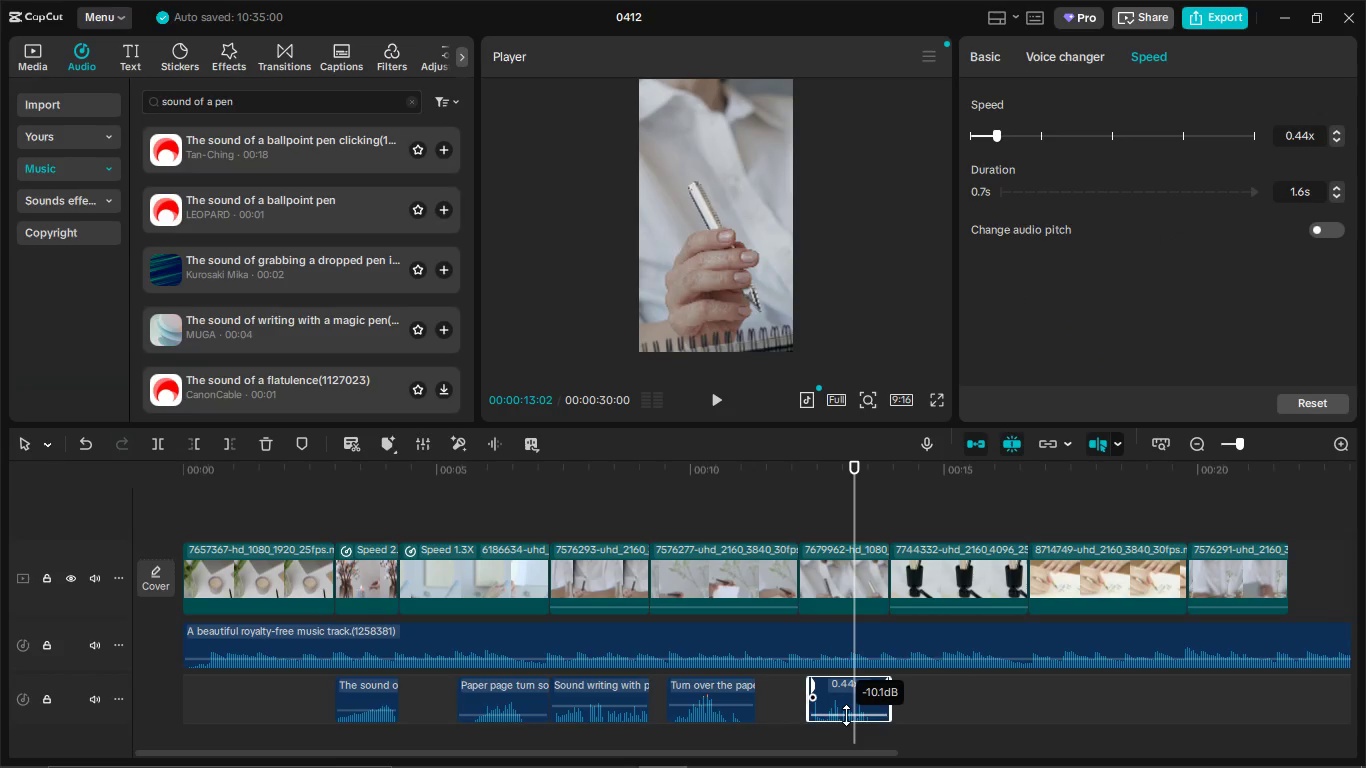 
double_click([774, 701])
 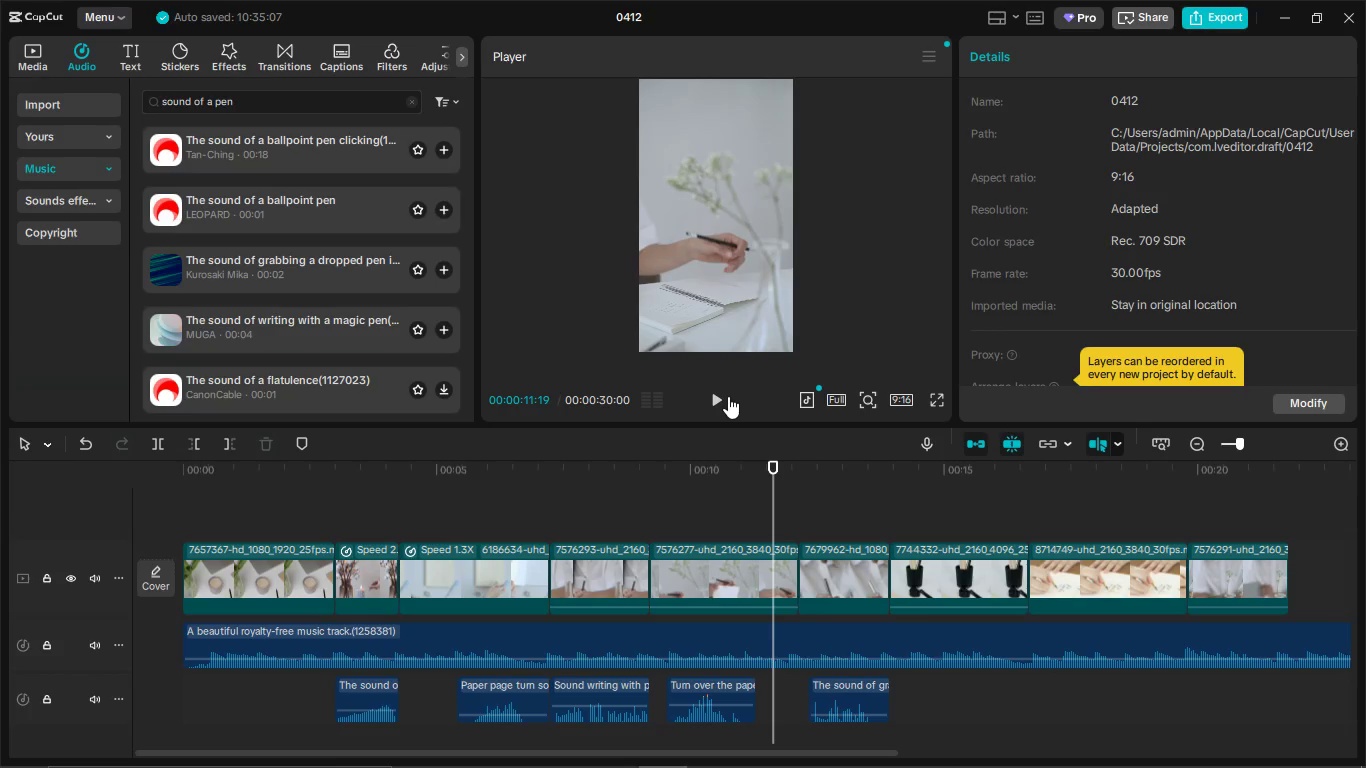 
left_click([728, 396])
 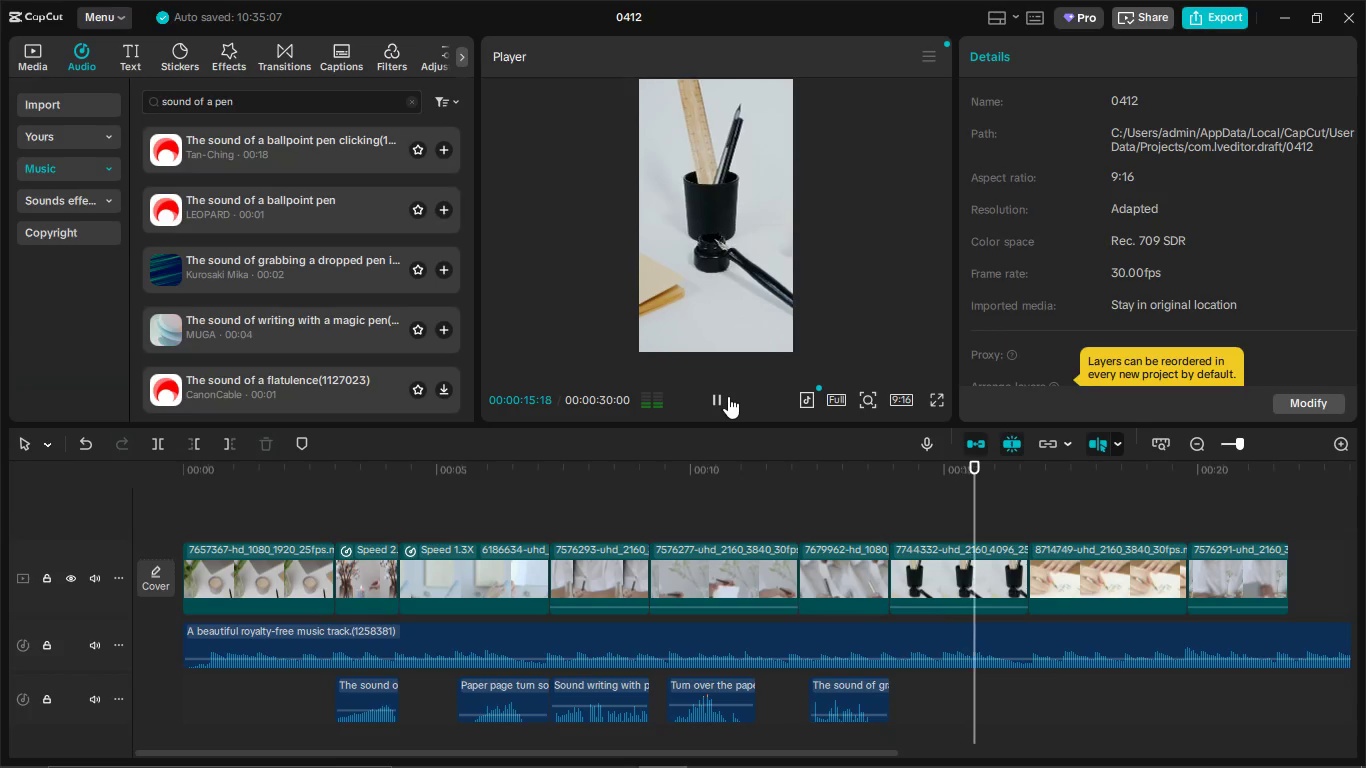 
wait(5.34)
 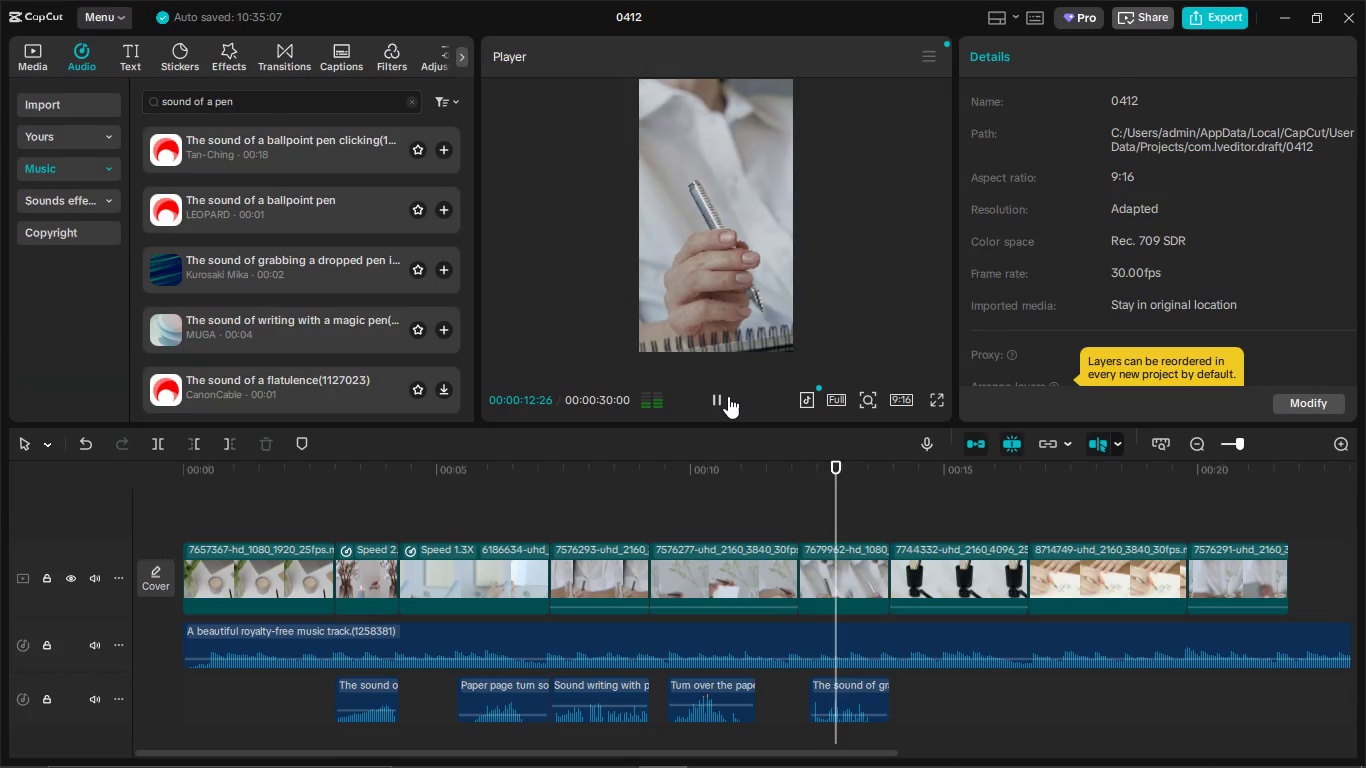 
left_click([714, 393])
 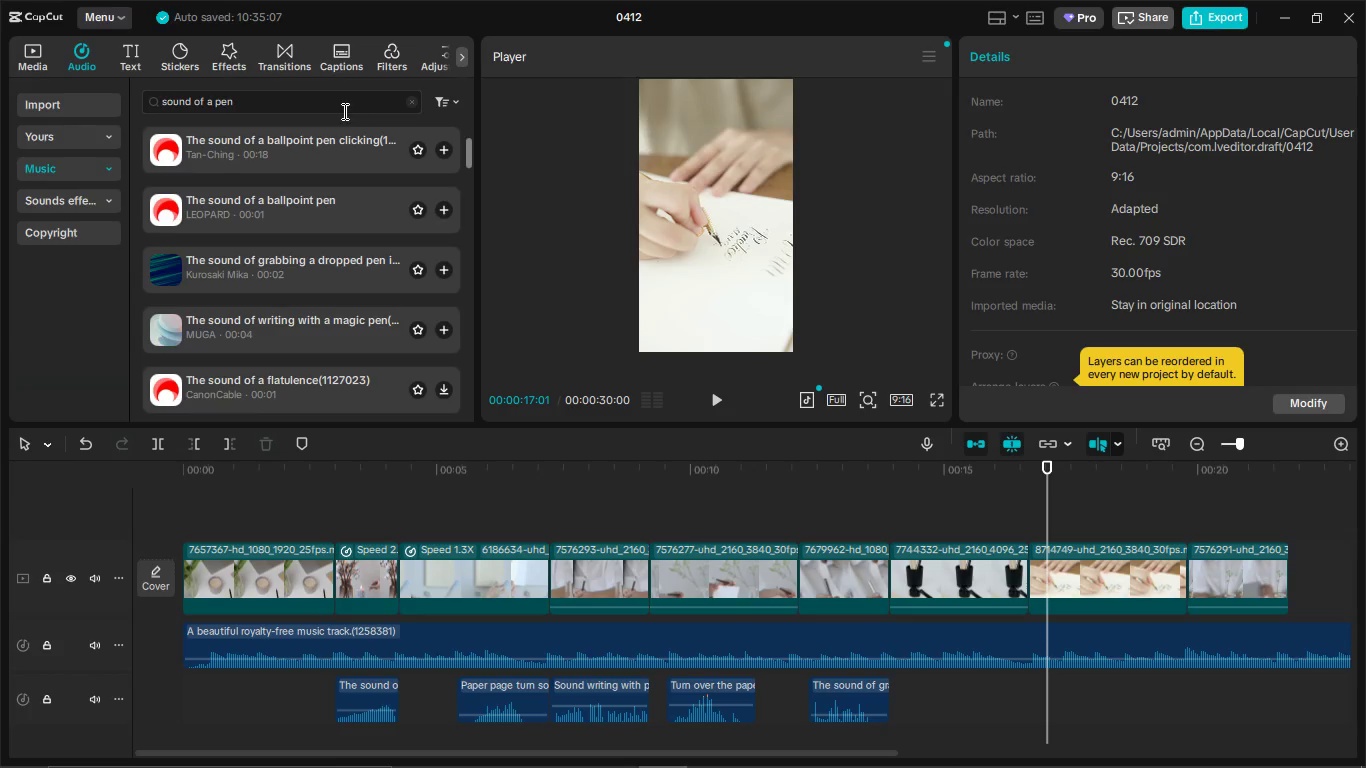 
double_click([343, 110])
 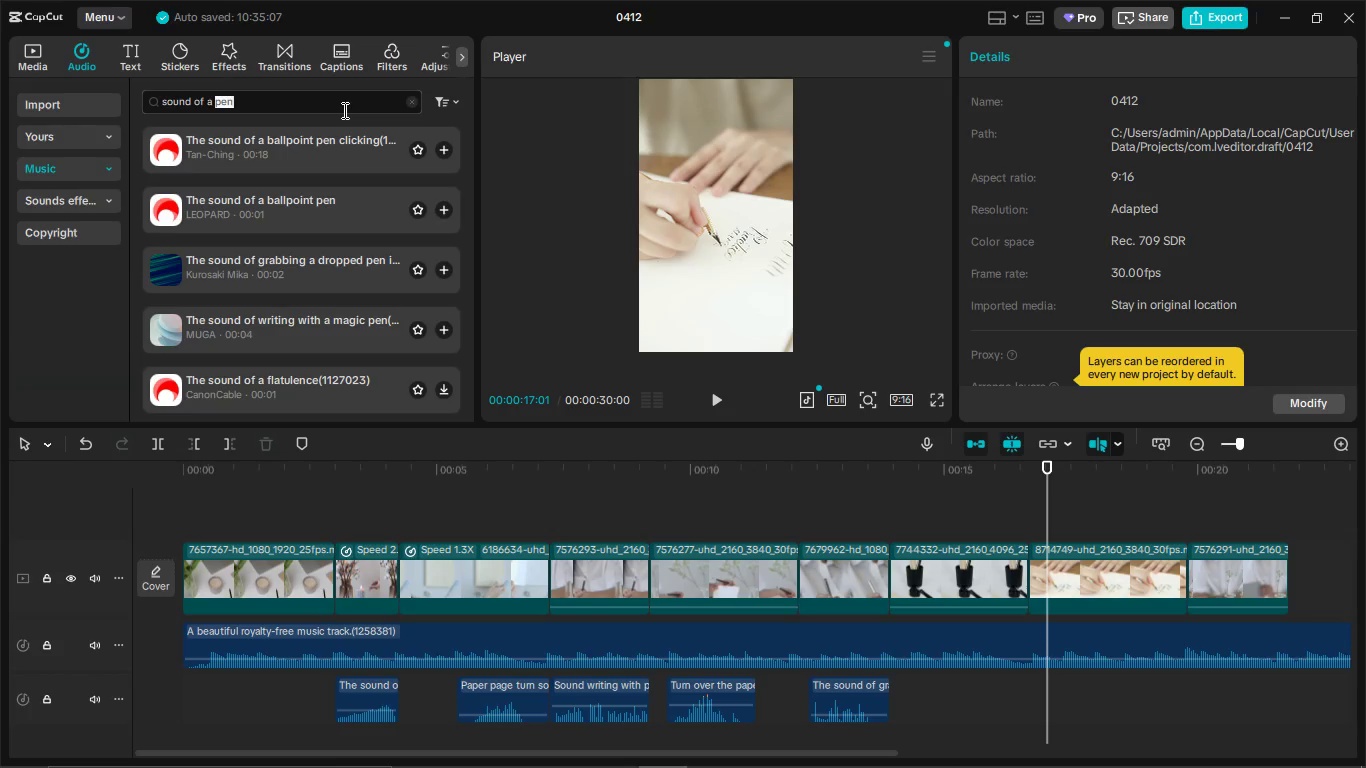 
key(Backspace)
key(Backspace)
key(Backspace)
type(wrtig)
key(Backspace)
key(Backspace)
key(Backspace)
type(iting s fountsin pen)
 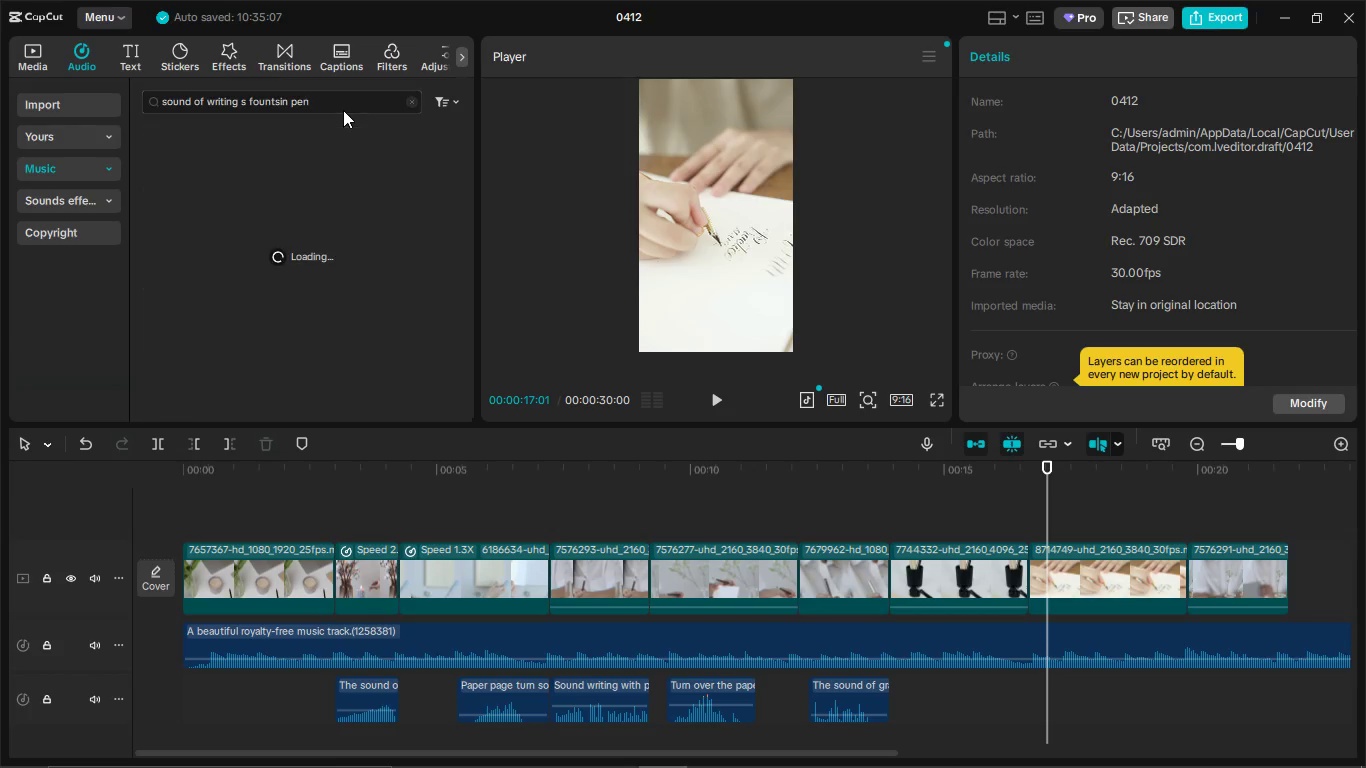 
key(Enter)
 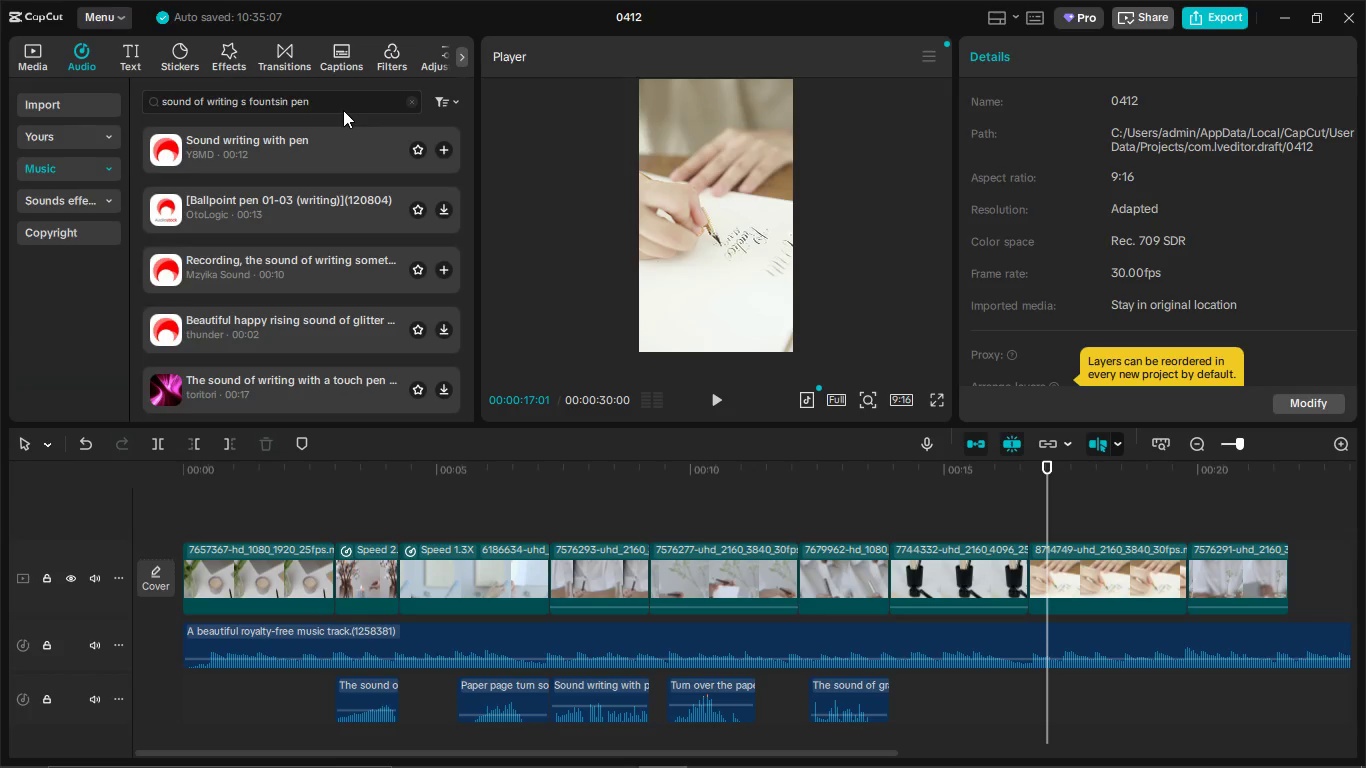 
left_click([327, 160])
 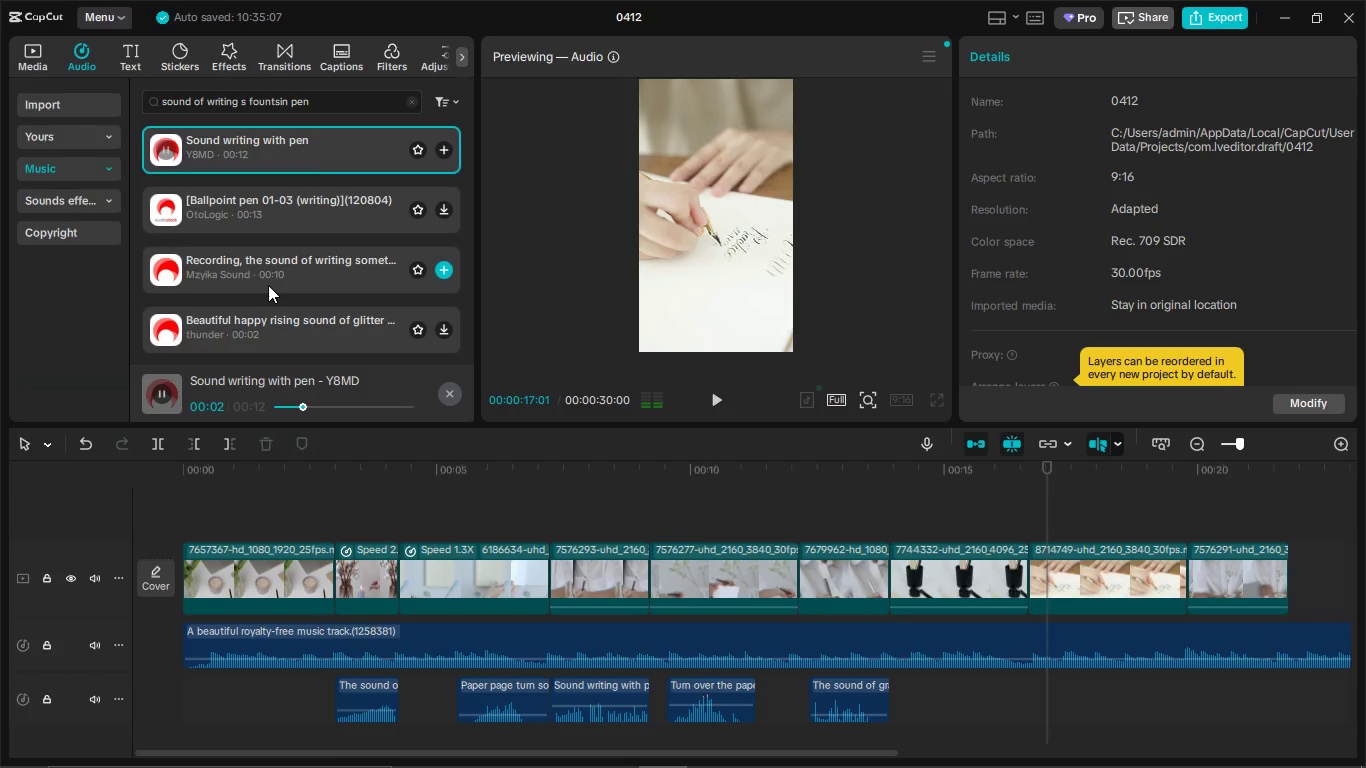 
left_click([268, 206])
 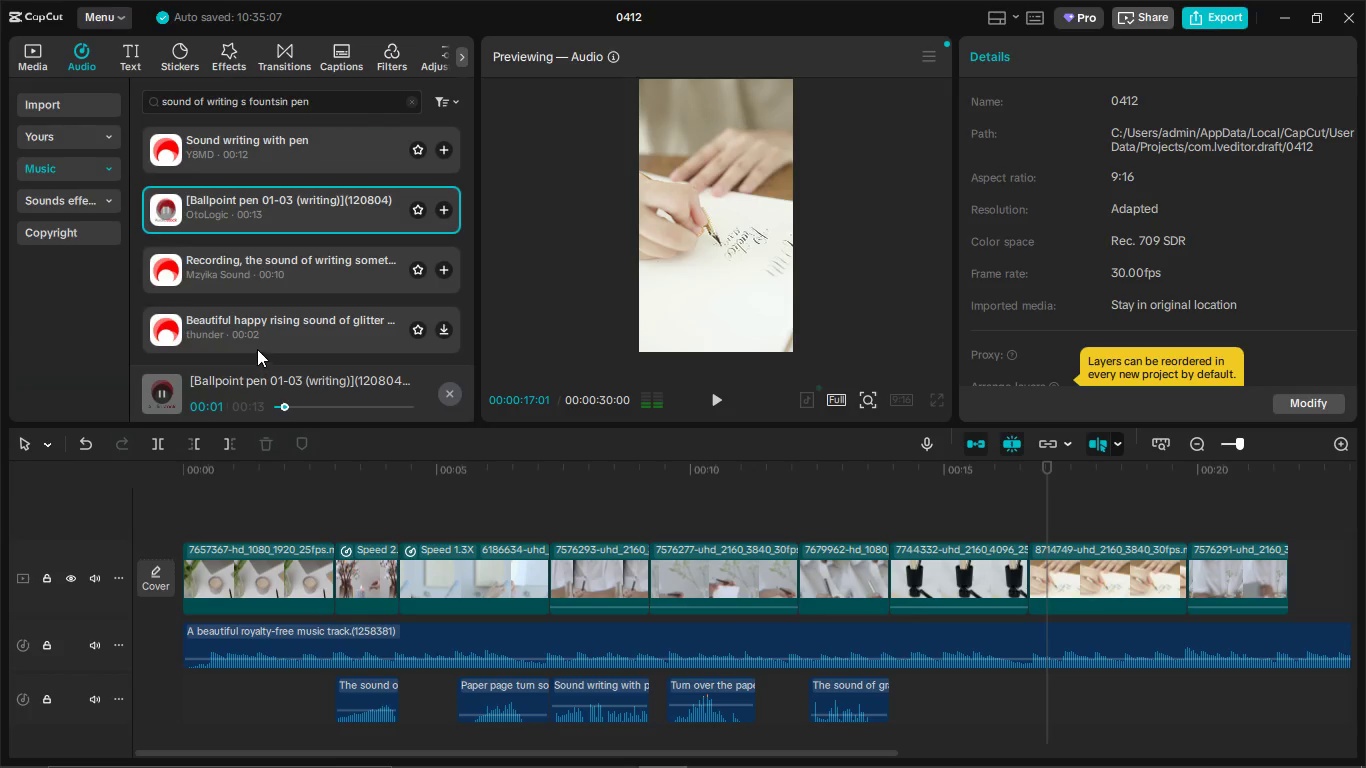 
left_click([257, 340])
 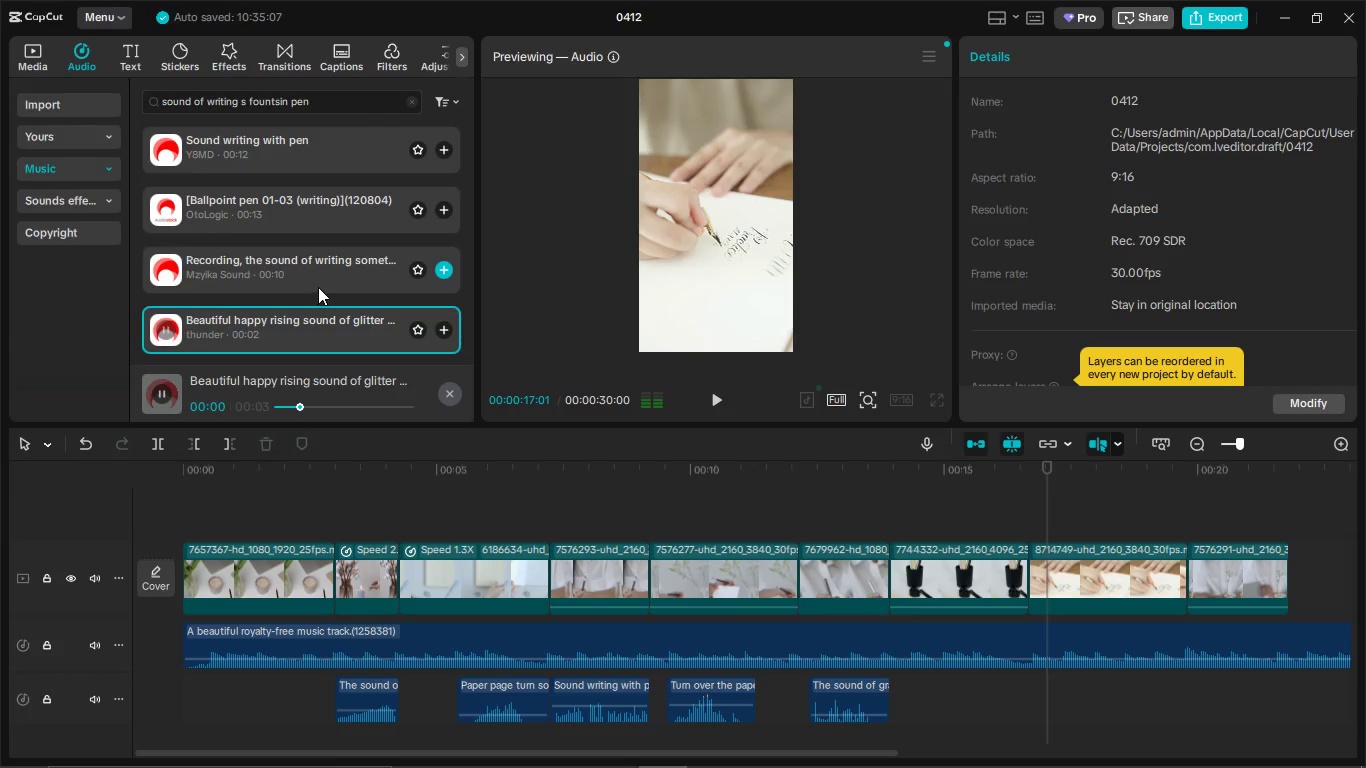 
scroll: coordinate [318, 287], scroll_direction: down, amount: 1.0
 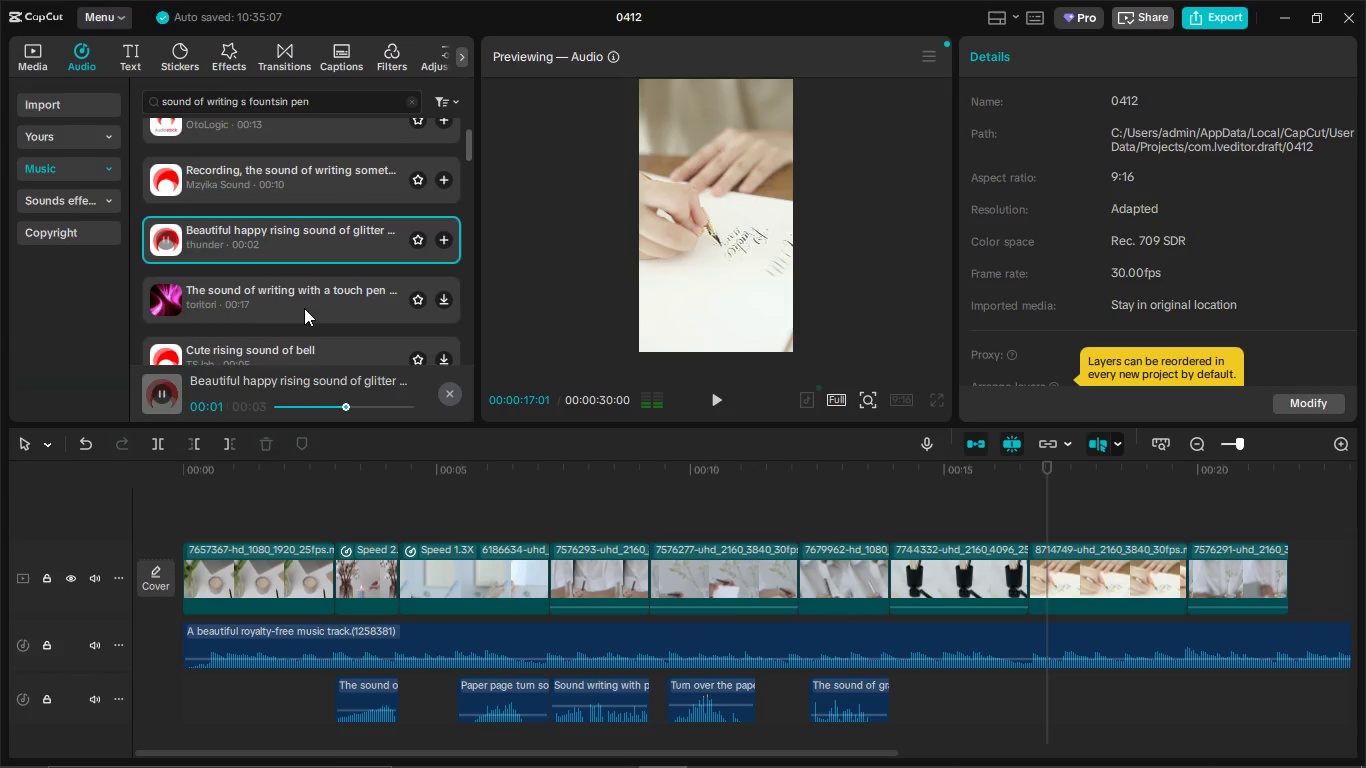 
left_click([304, 308])
 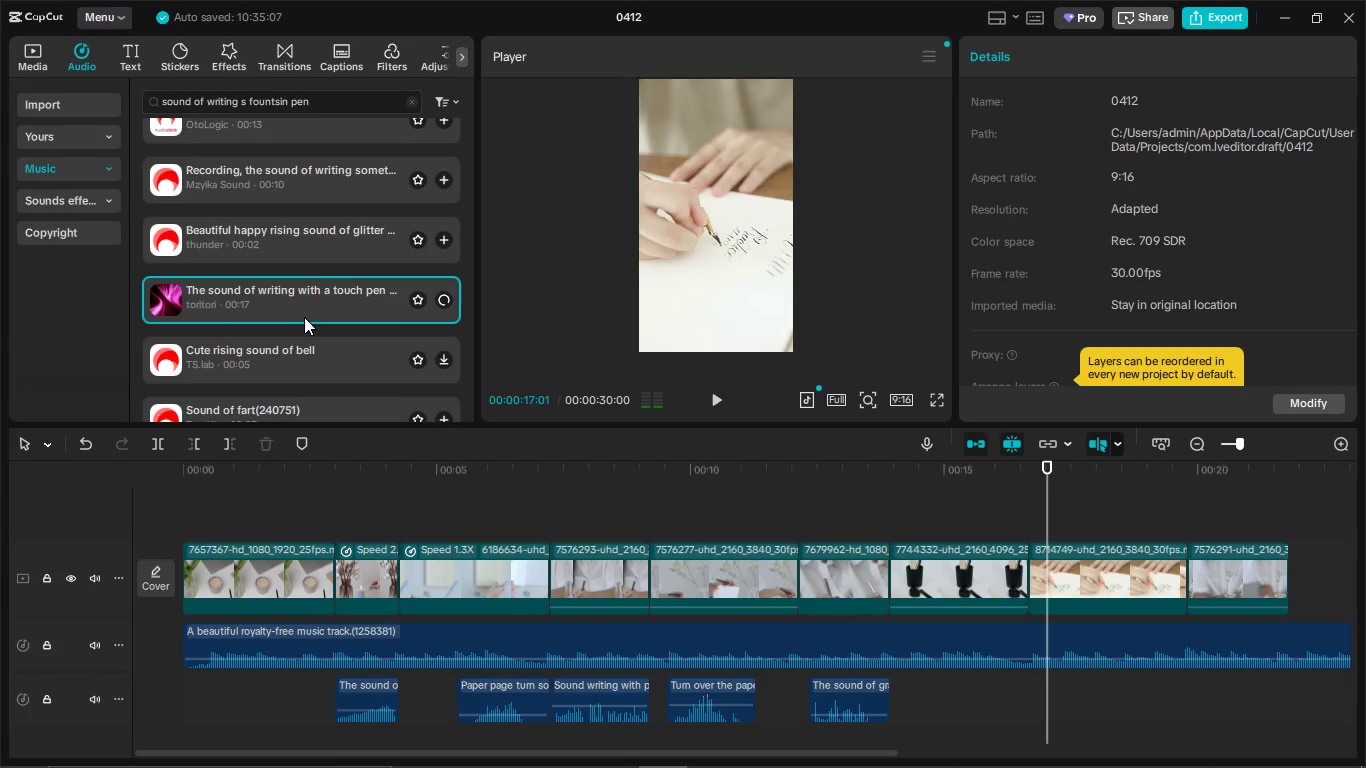 
mouse_move([292, 291])
 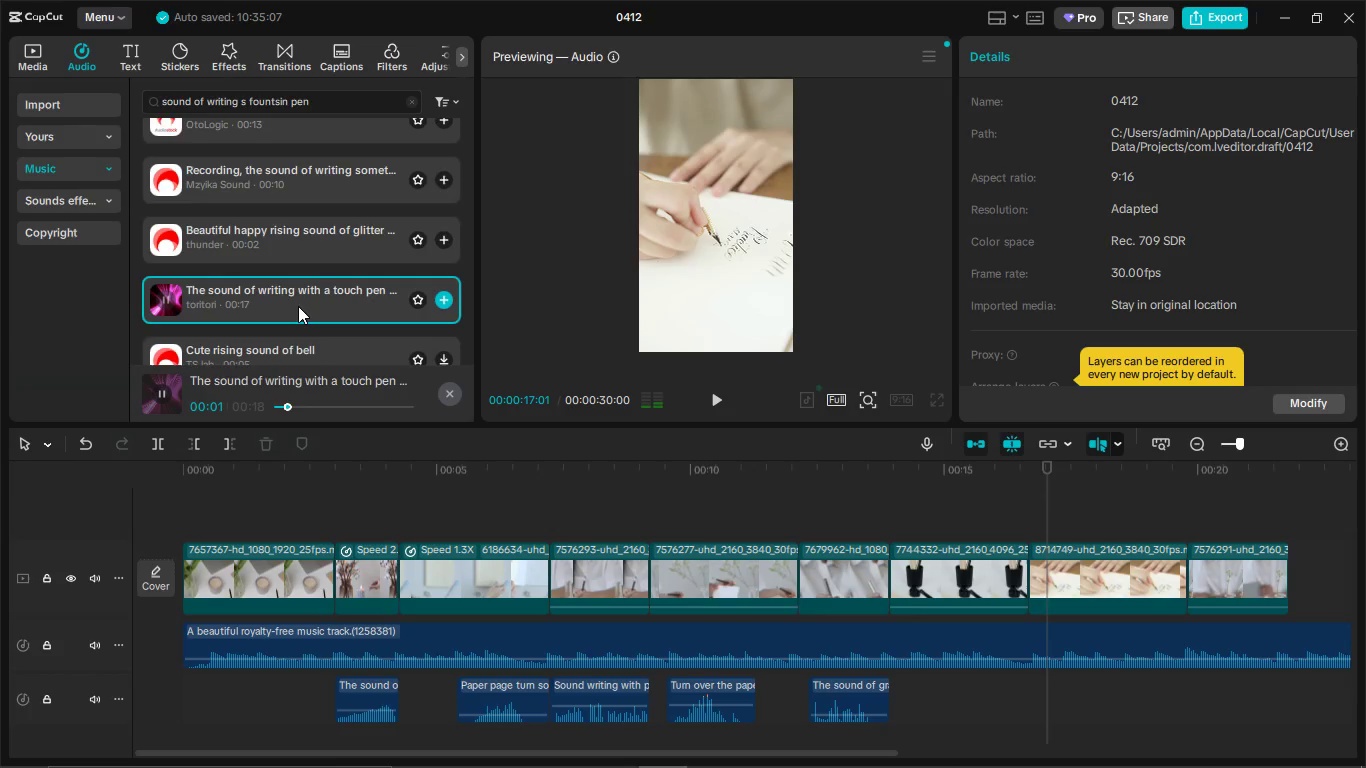 
scroll: coordinate [298, 306], scroll_direction: up, amount: 1.0
 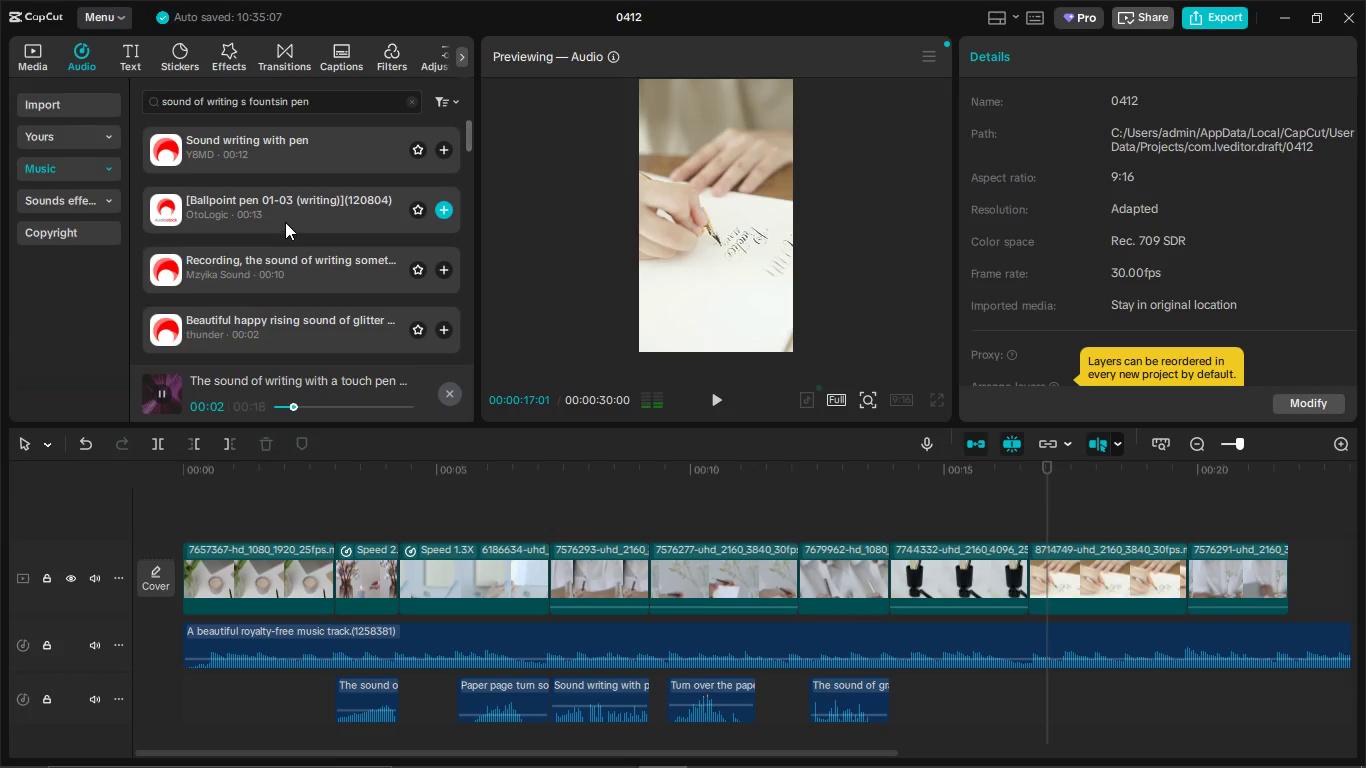 
left_click([285, 222])
 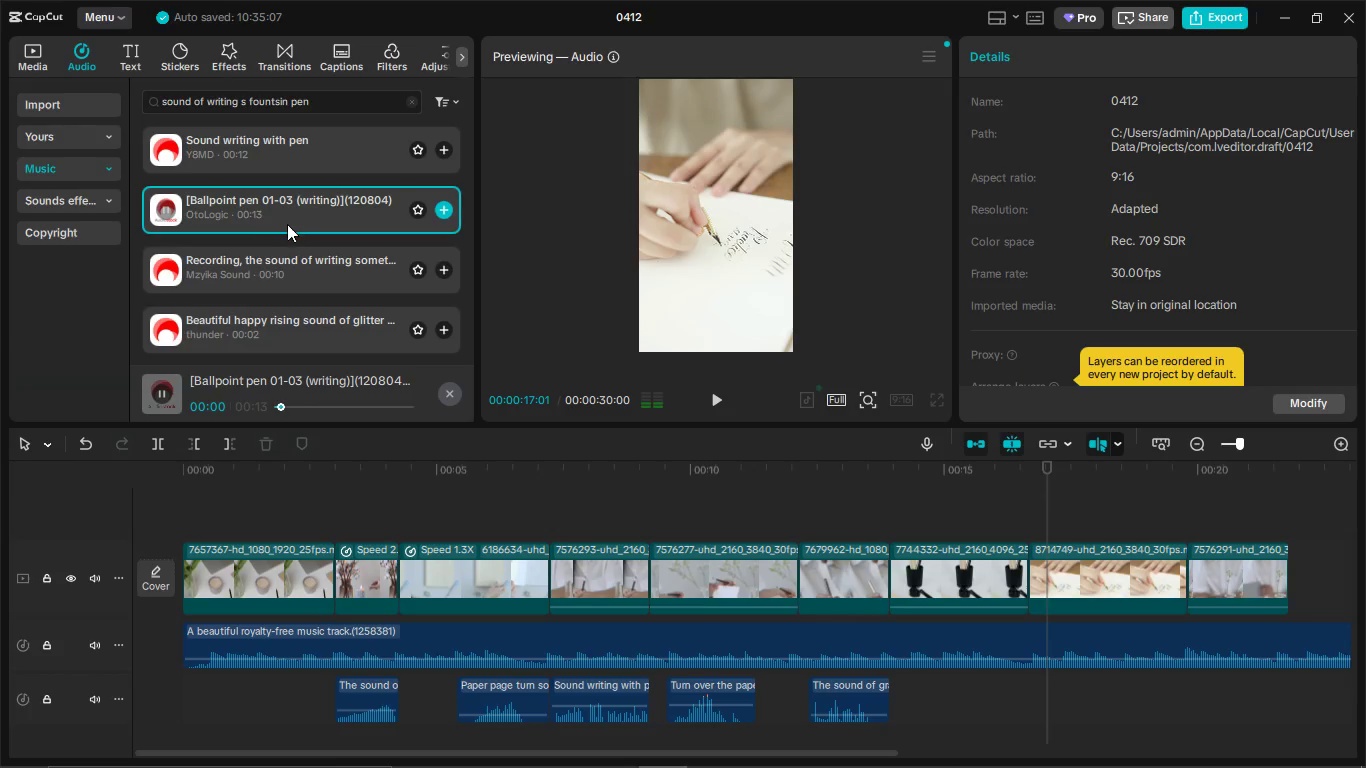 
left_click([280, 158])
 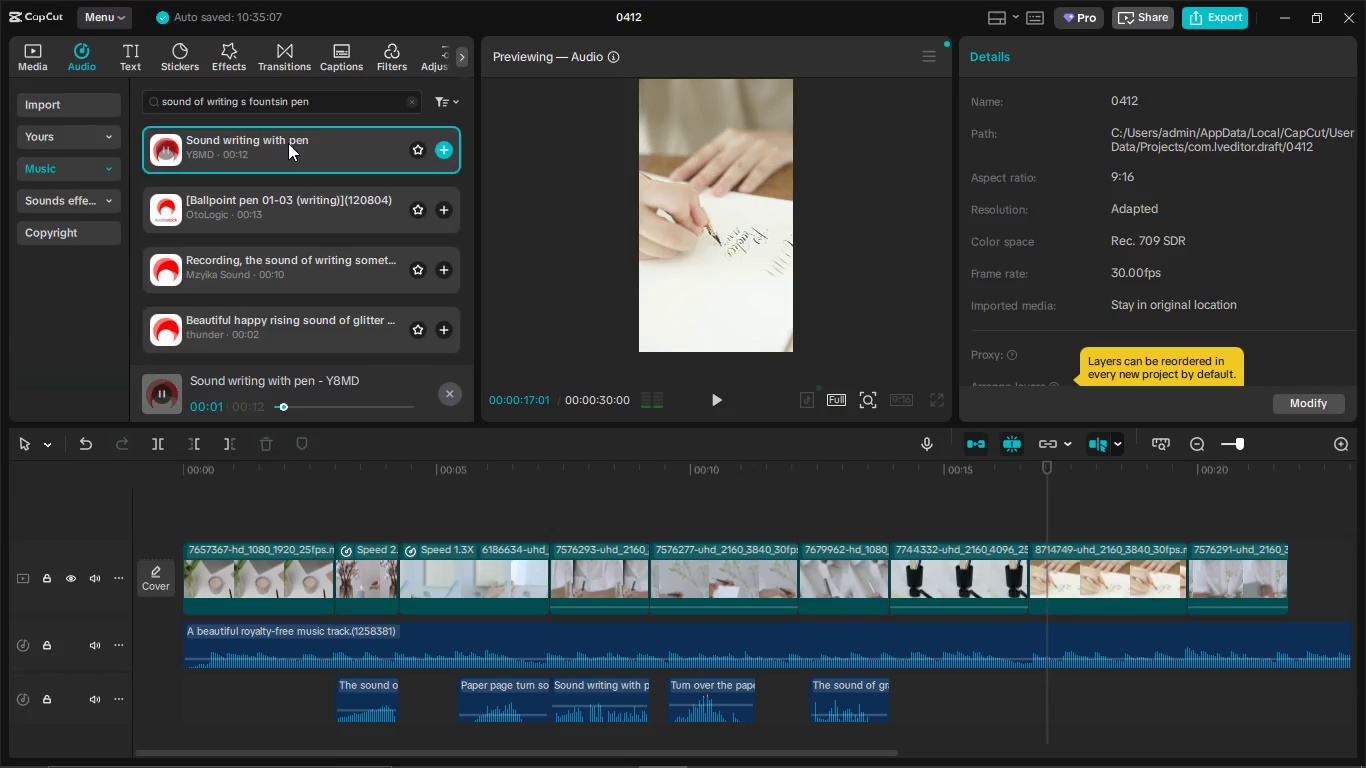 
scroll: coordinate [291, 226], scroll_direction: up, amount: 2.0
 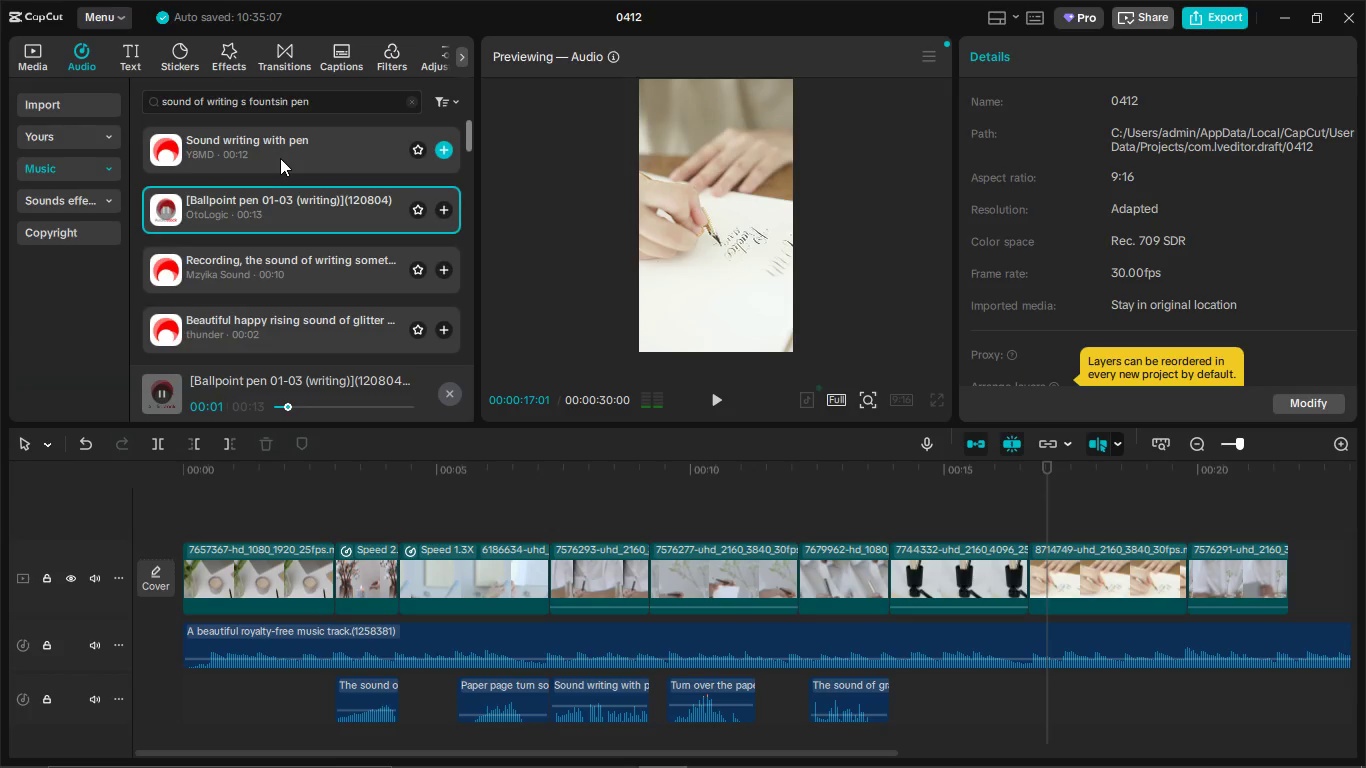 
left_click_drag(start_coordinate=[288, 143], to_coordinate=[1033, 704])
 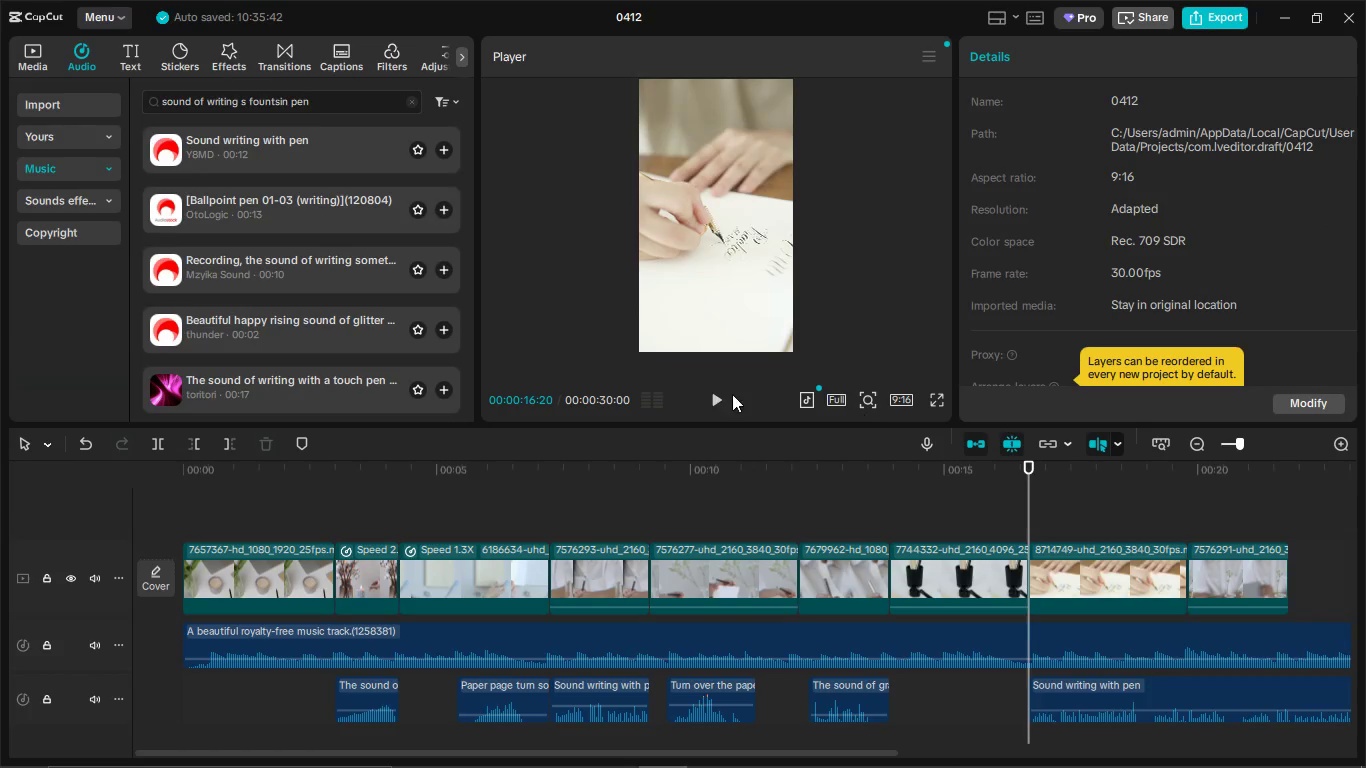 
left_click([713, 395])
 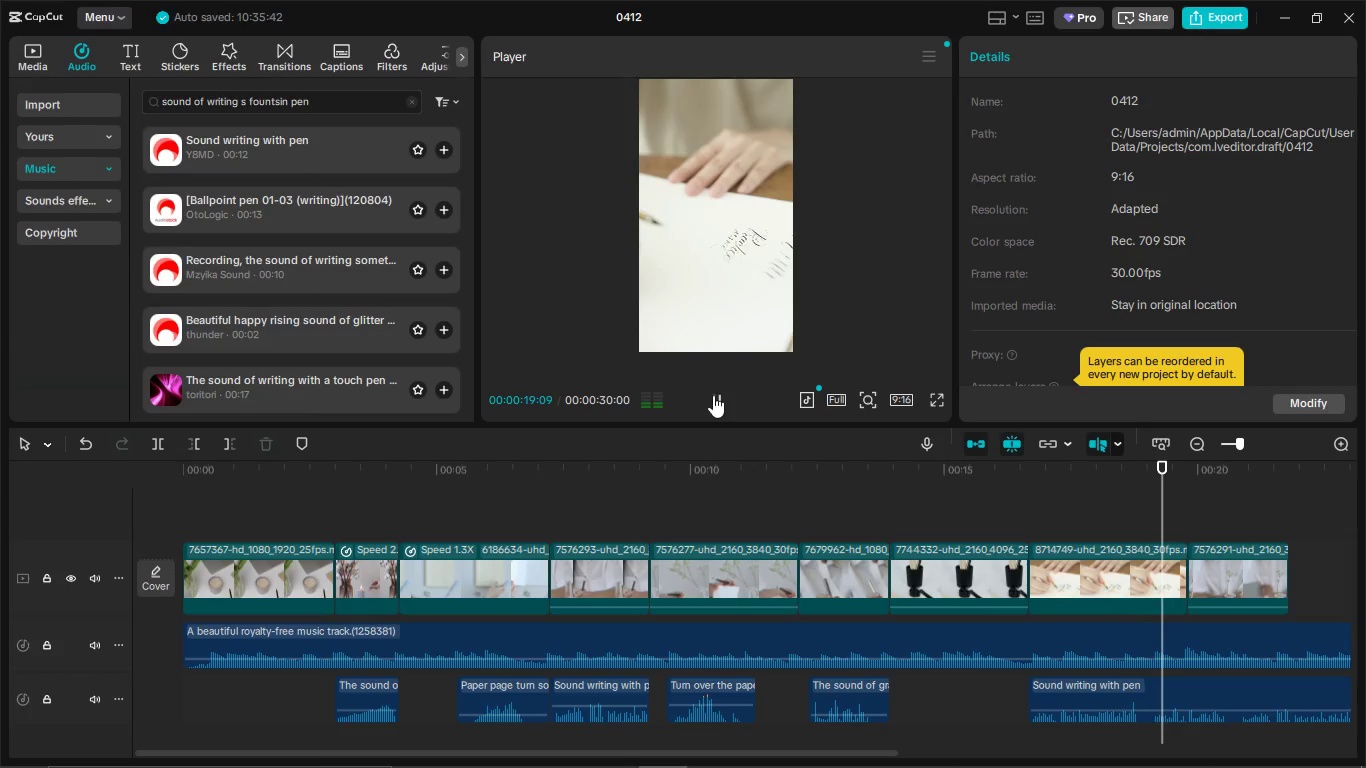 
left_click([713, 395])
 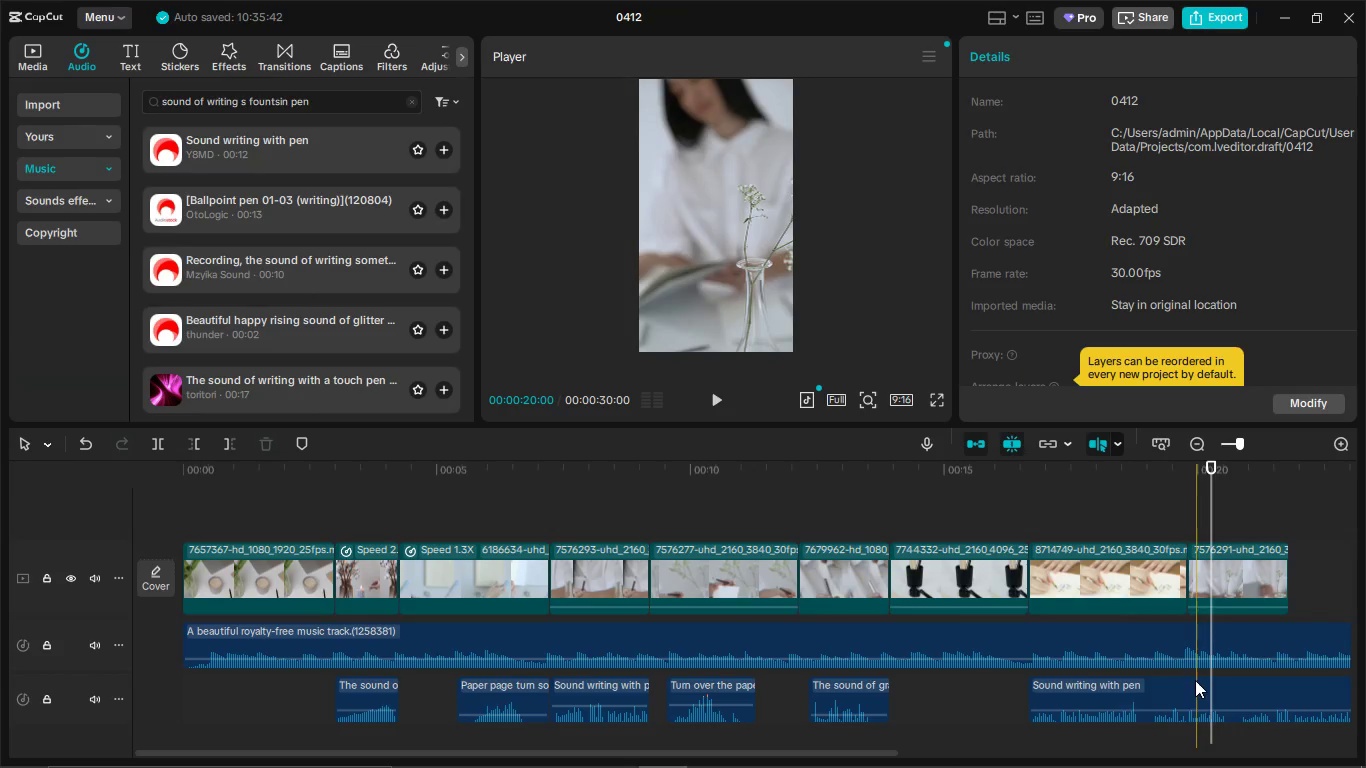 
left_click([1186, 688])
 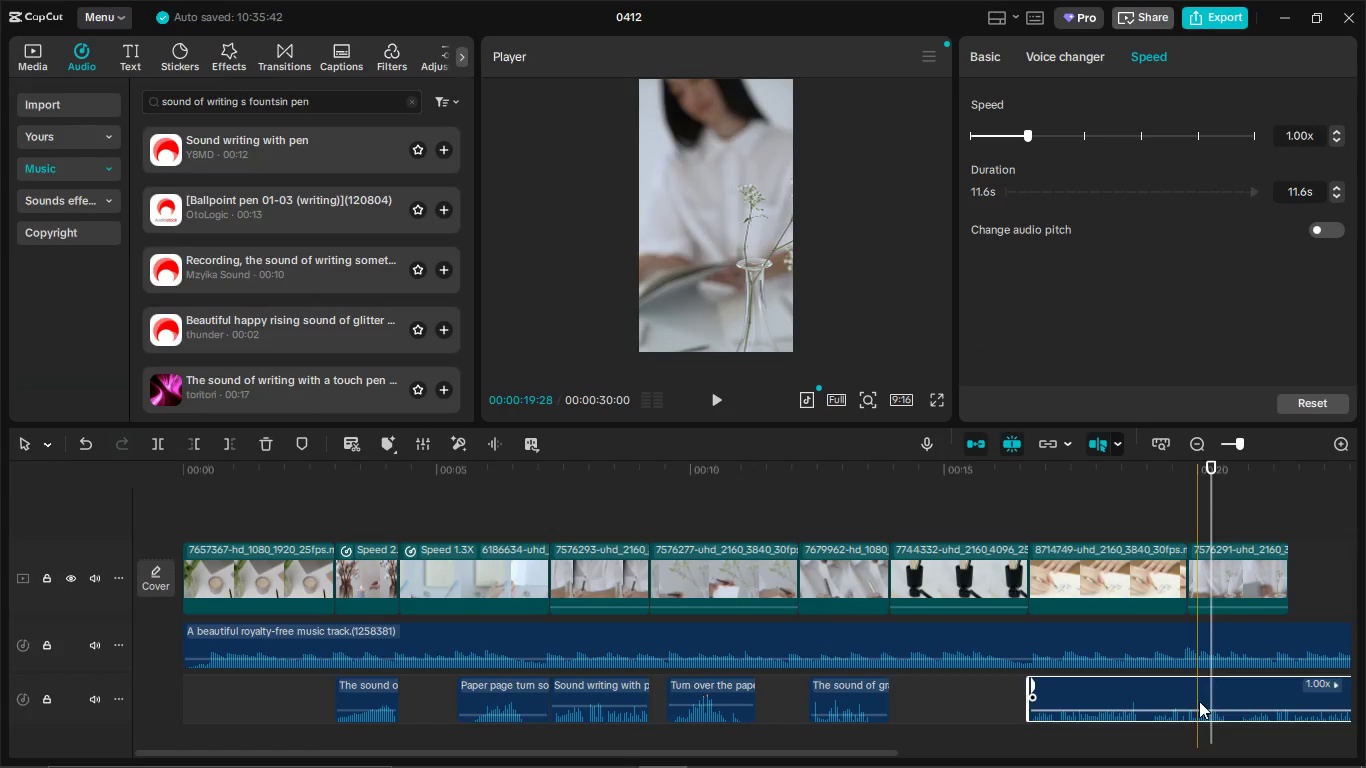 
left_click_drag(start_coordinate=[1209, 694], to_coordinate=[1215, 685])
 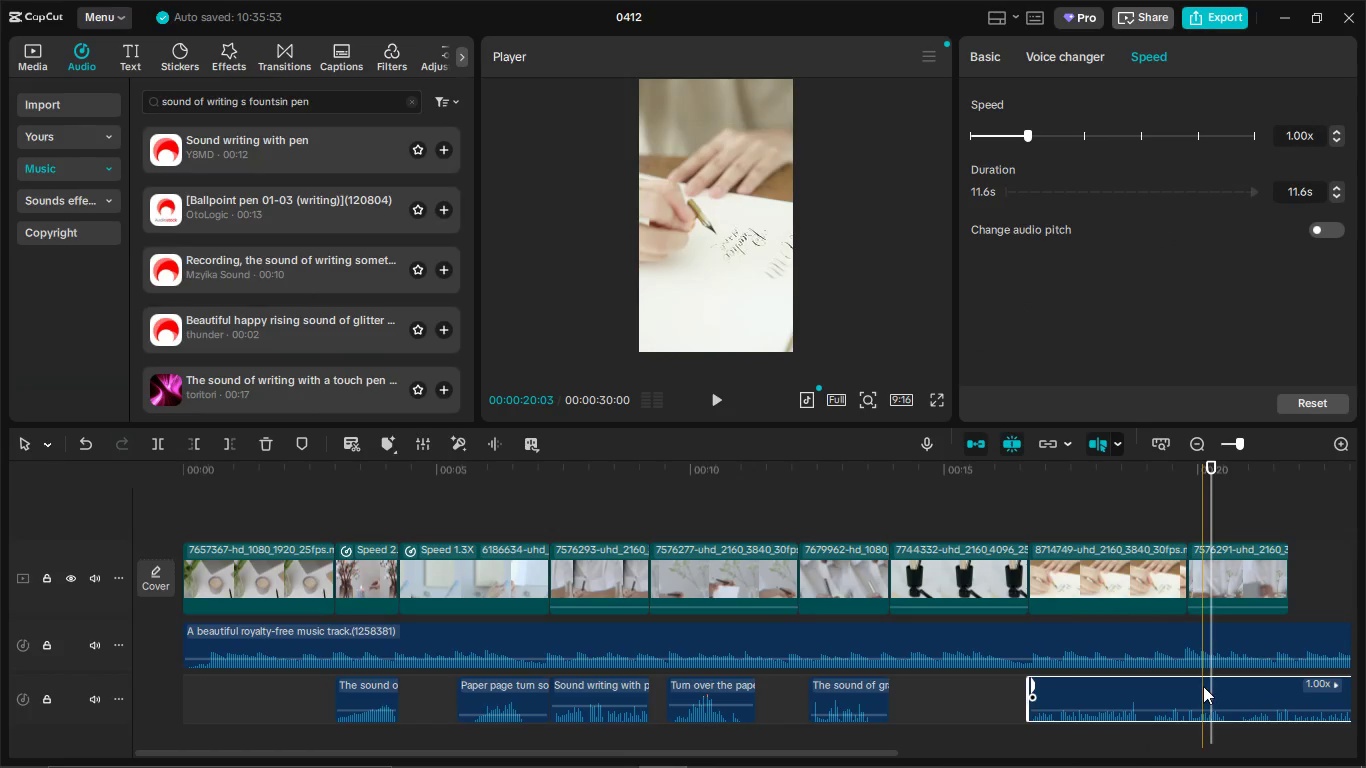 
left_click_drag(start_coordinate=[1212, 682], to_coordinate=[1213, 677])
 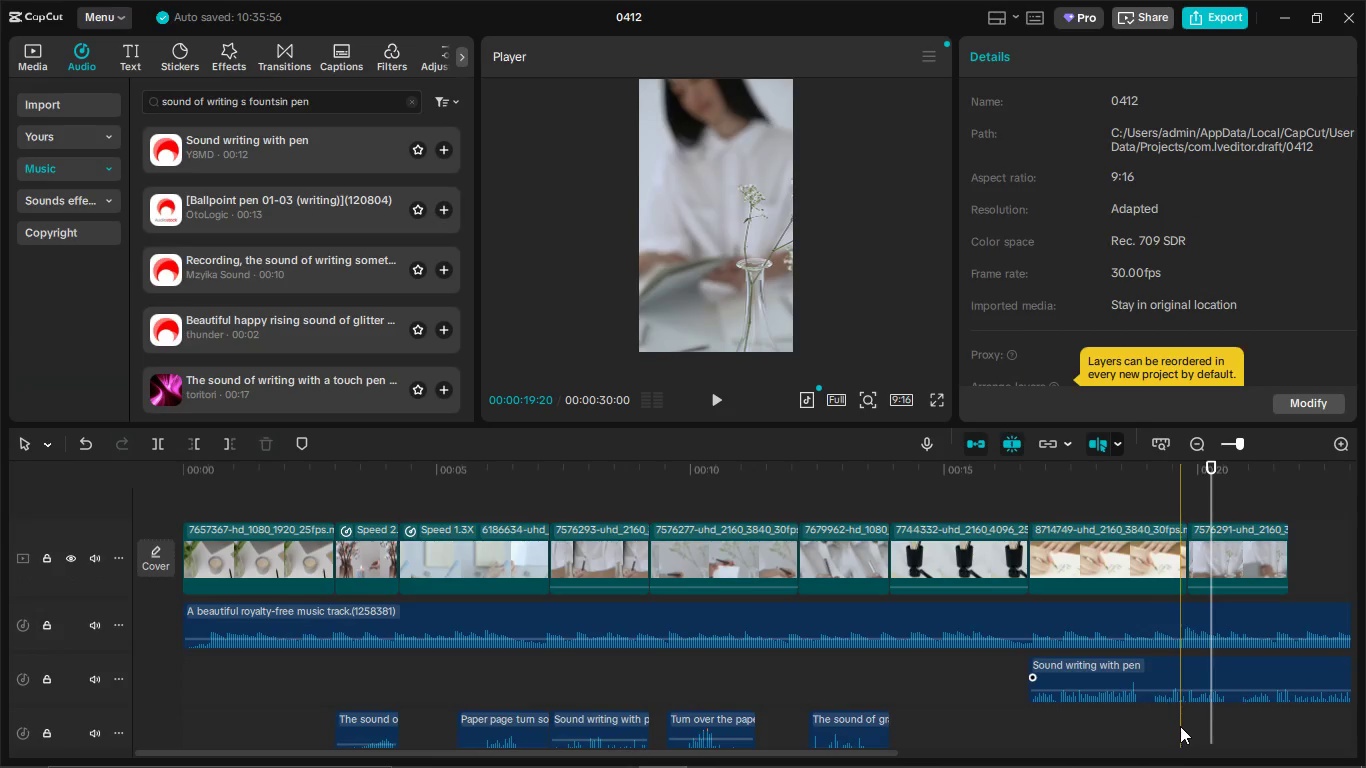 
left_click([1170, 746])
 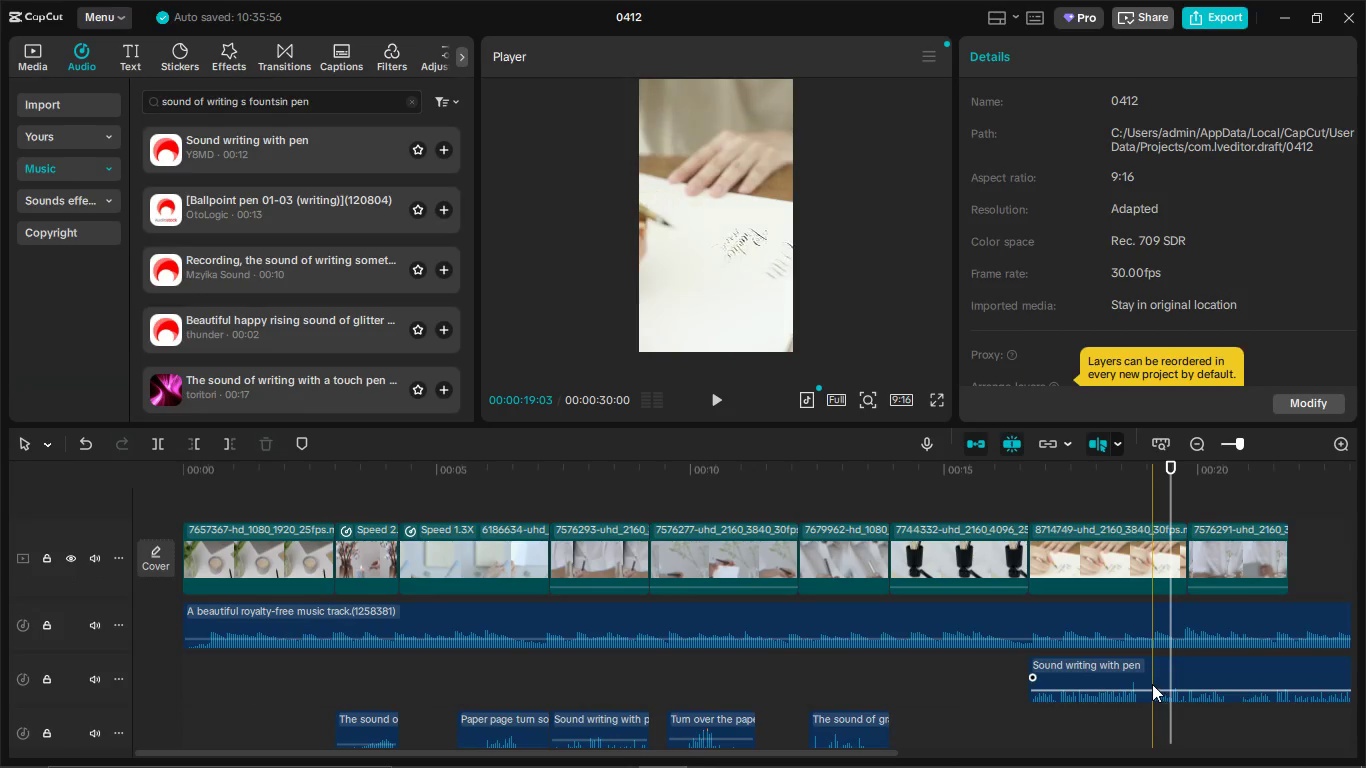 
left_click_drag(start_coordinate=[1152, 684], to_coordinate=[1148, 728])
 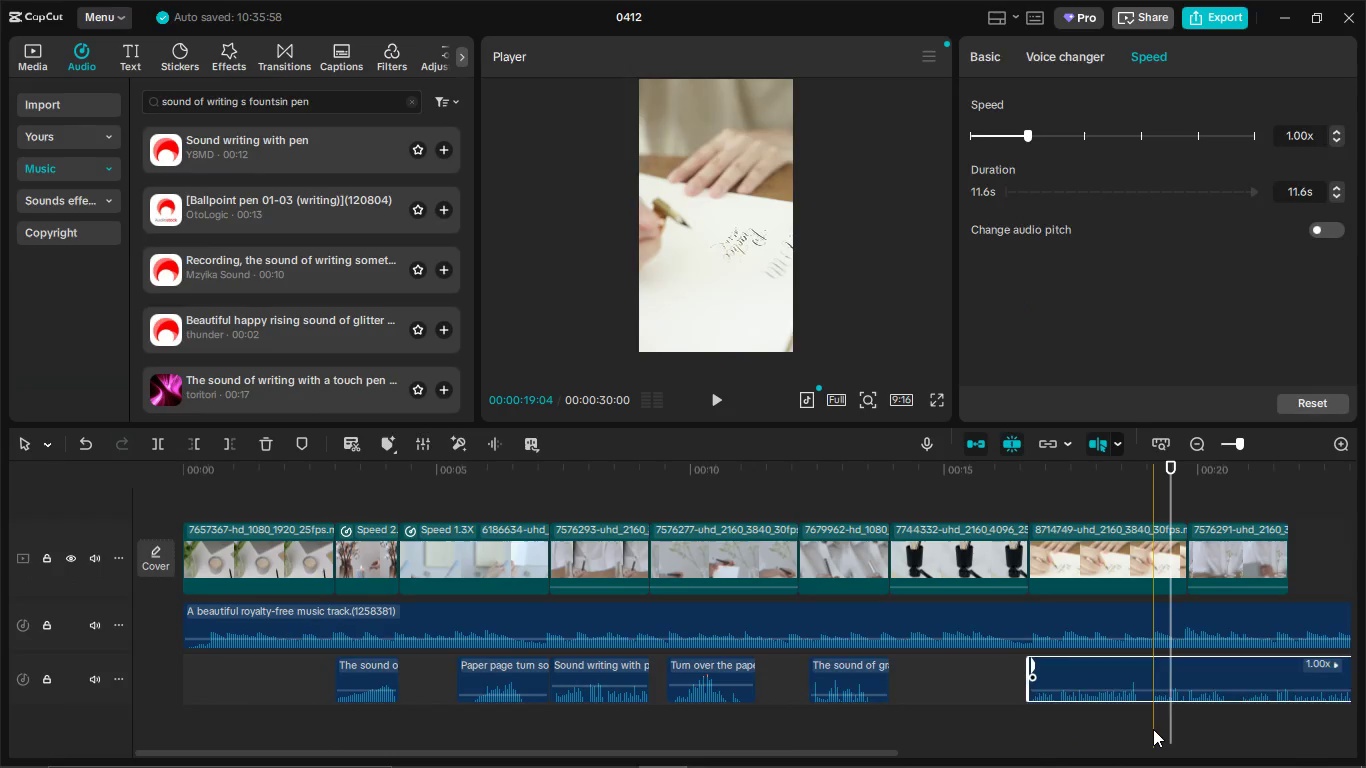 
left_click([1153, 729])
 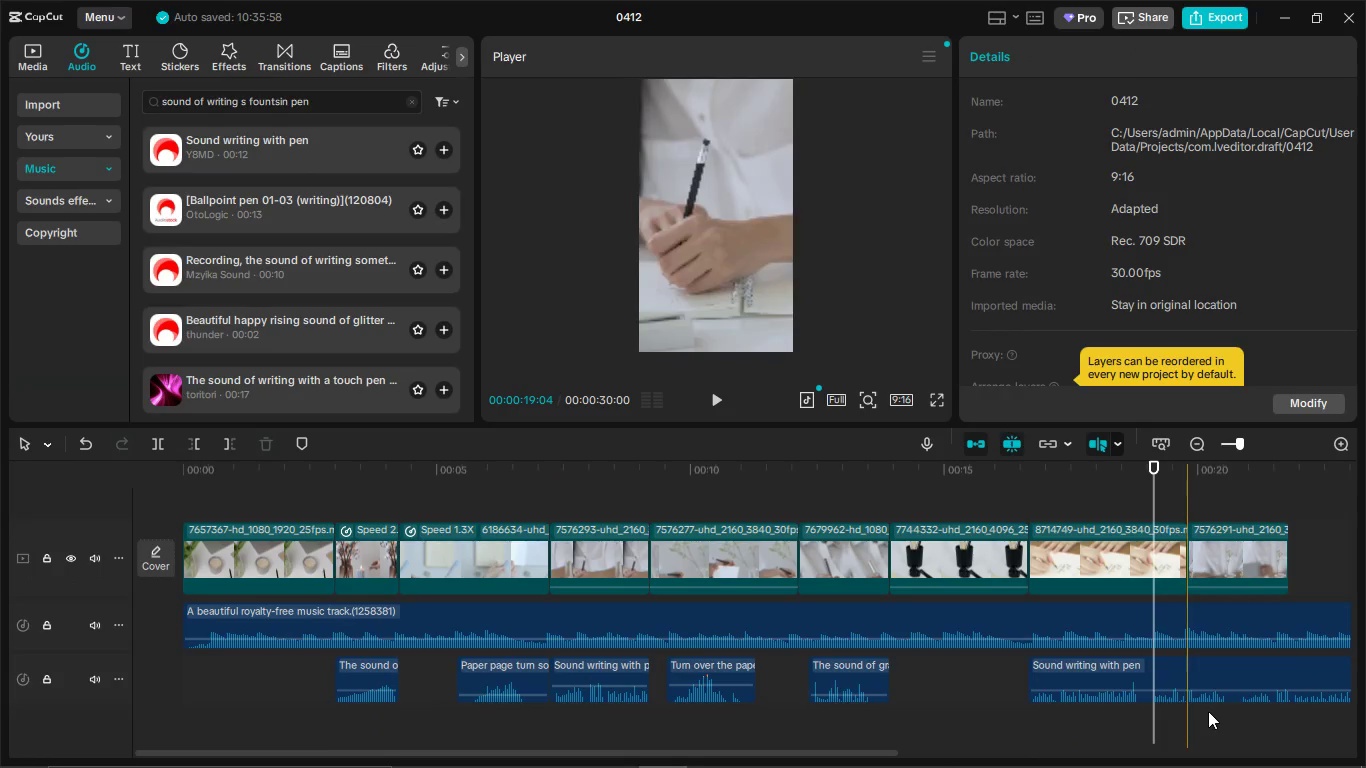 
left_click([1225, 677])
 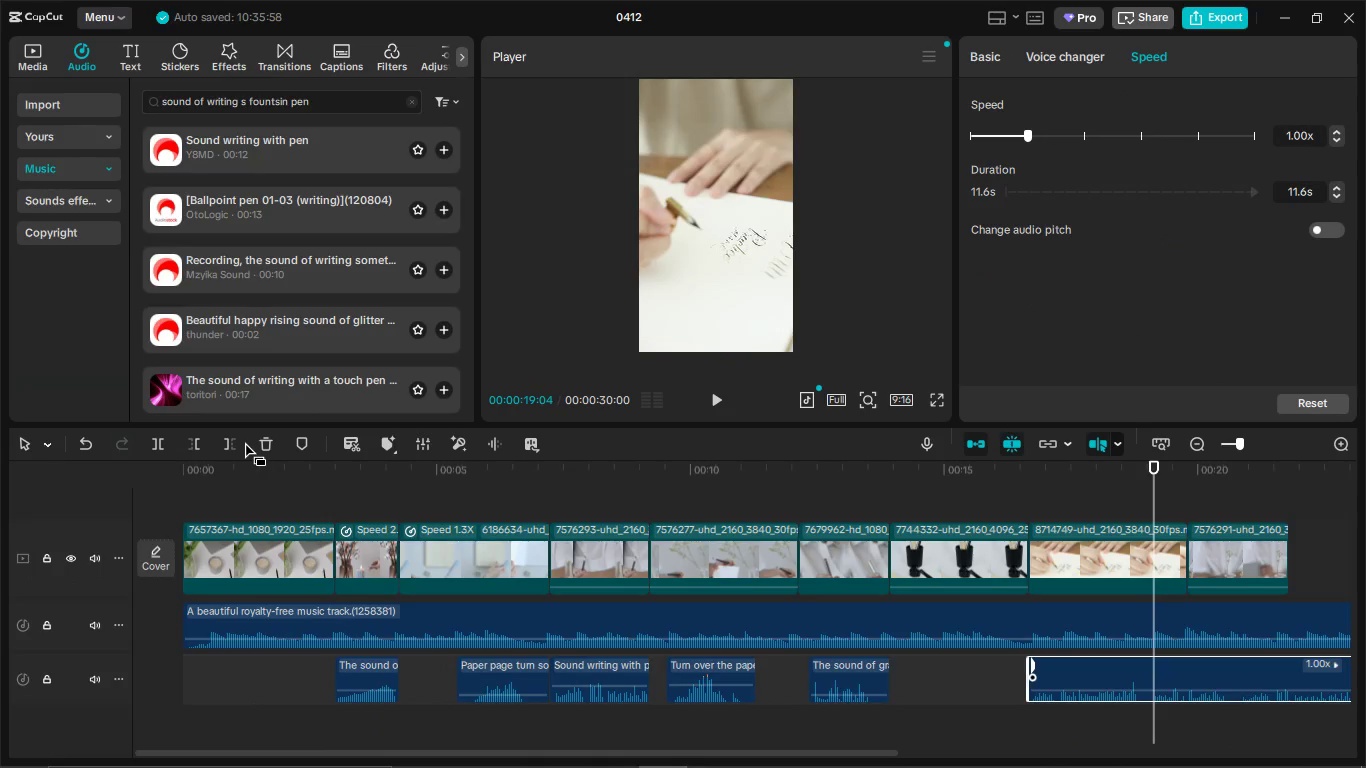 
left_click([237, 443])
 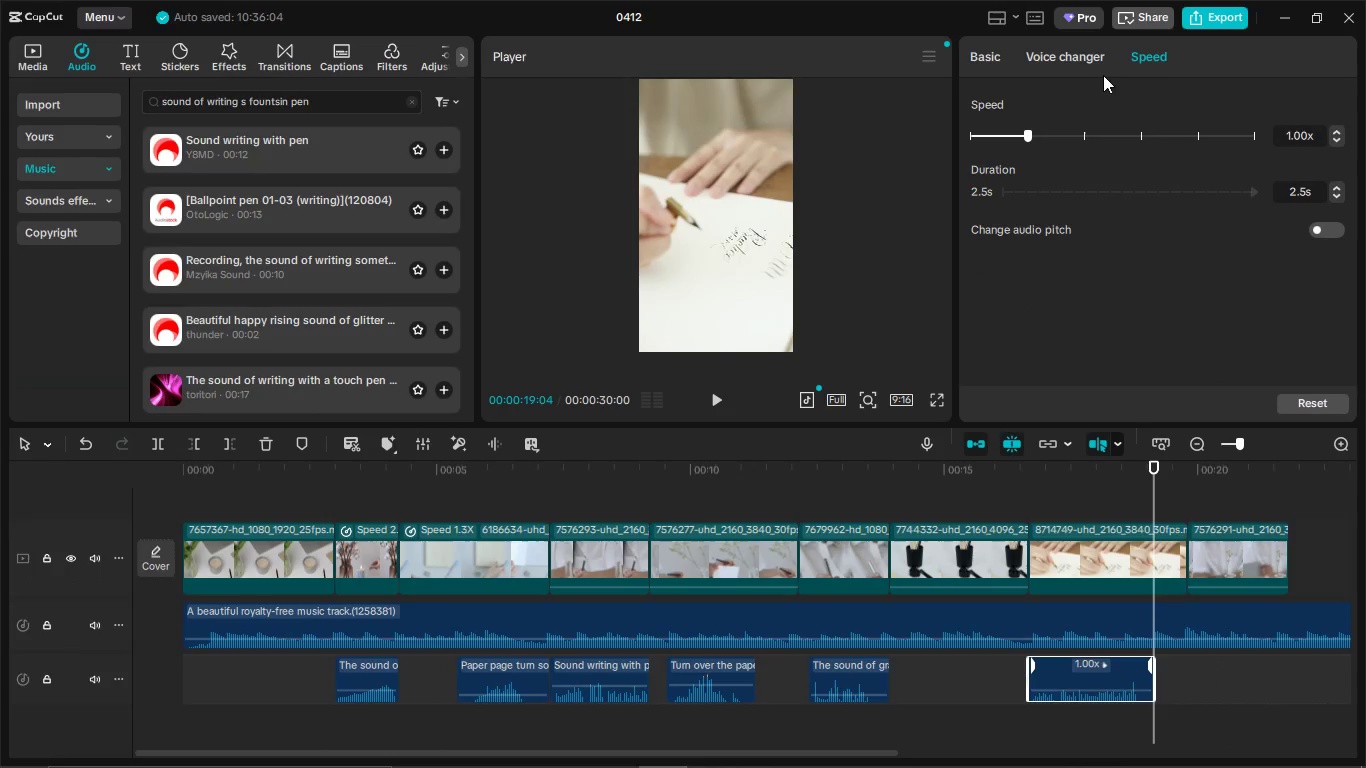 
left_click([994, 62])
 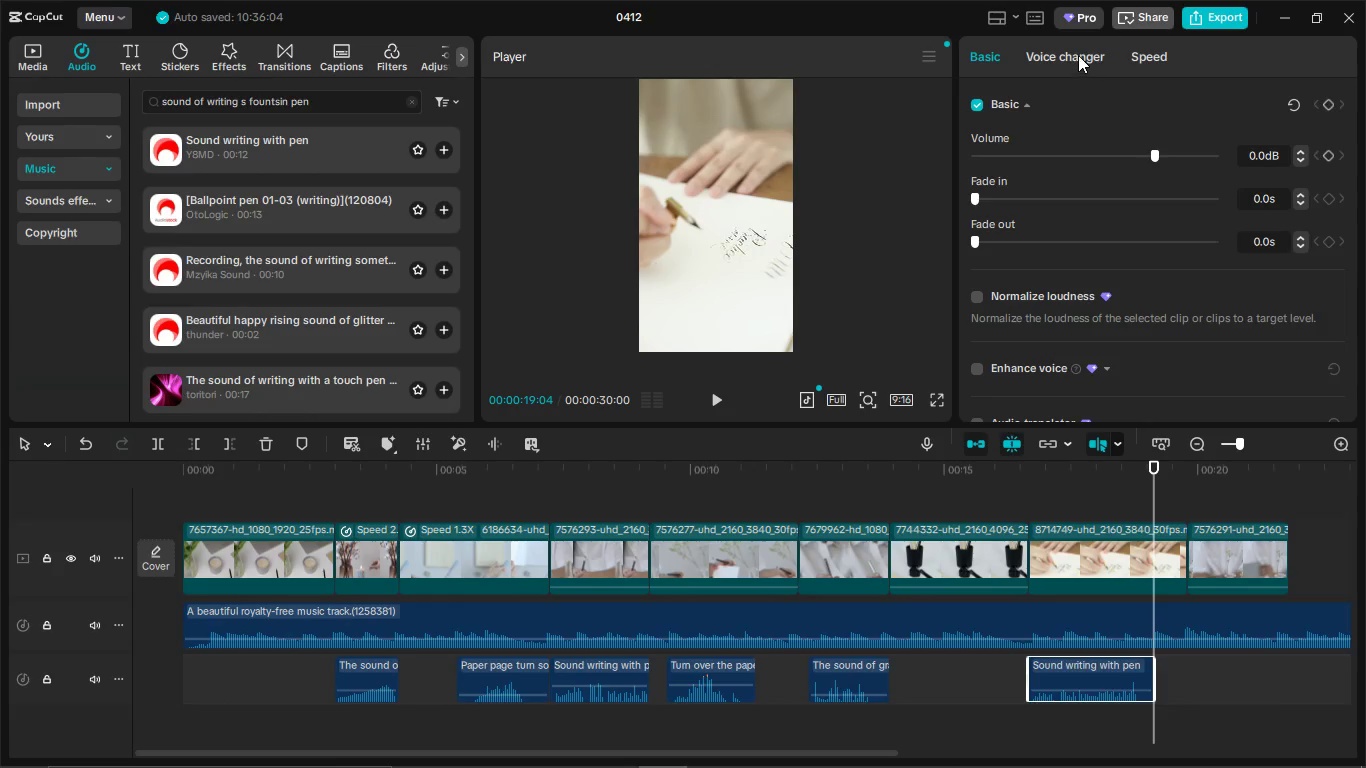 
left_click([1078, 55])
 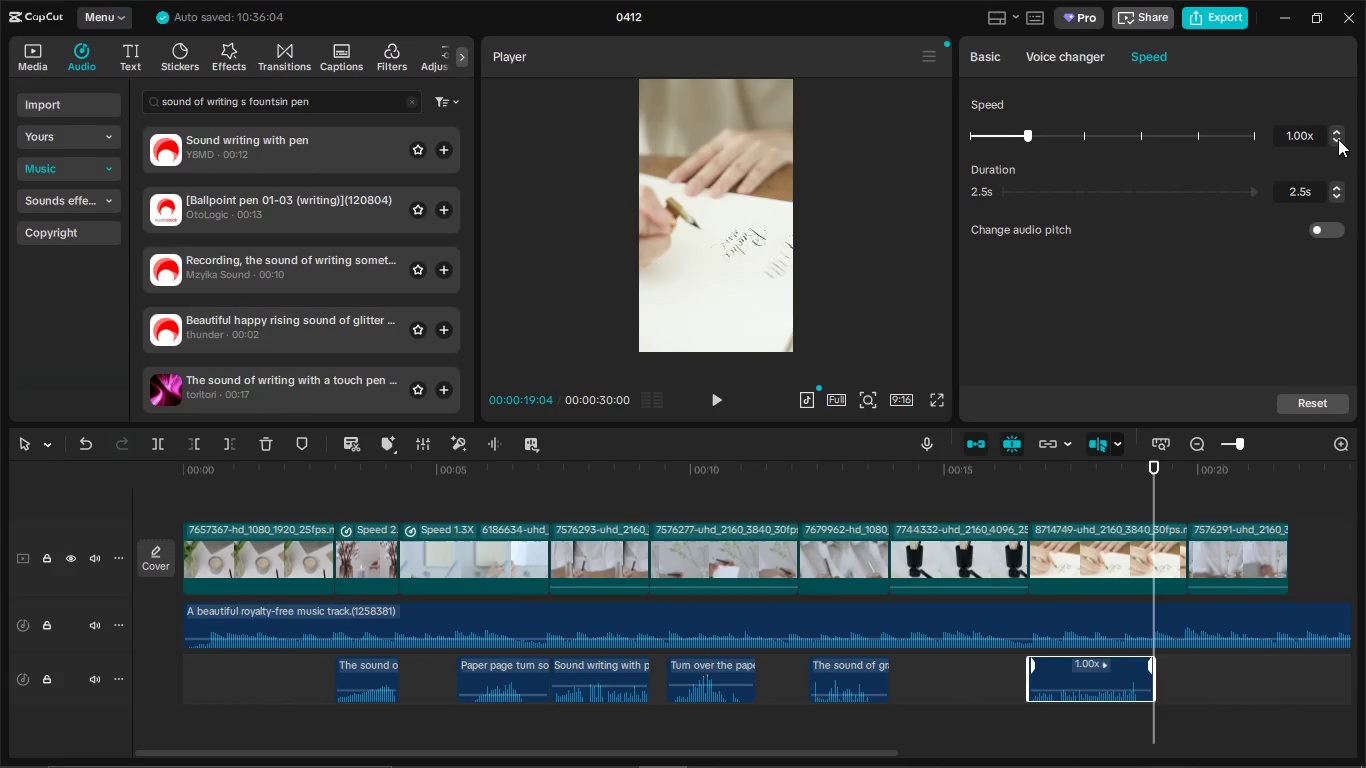 
double_click([1338, 139])
 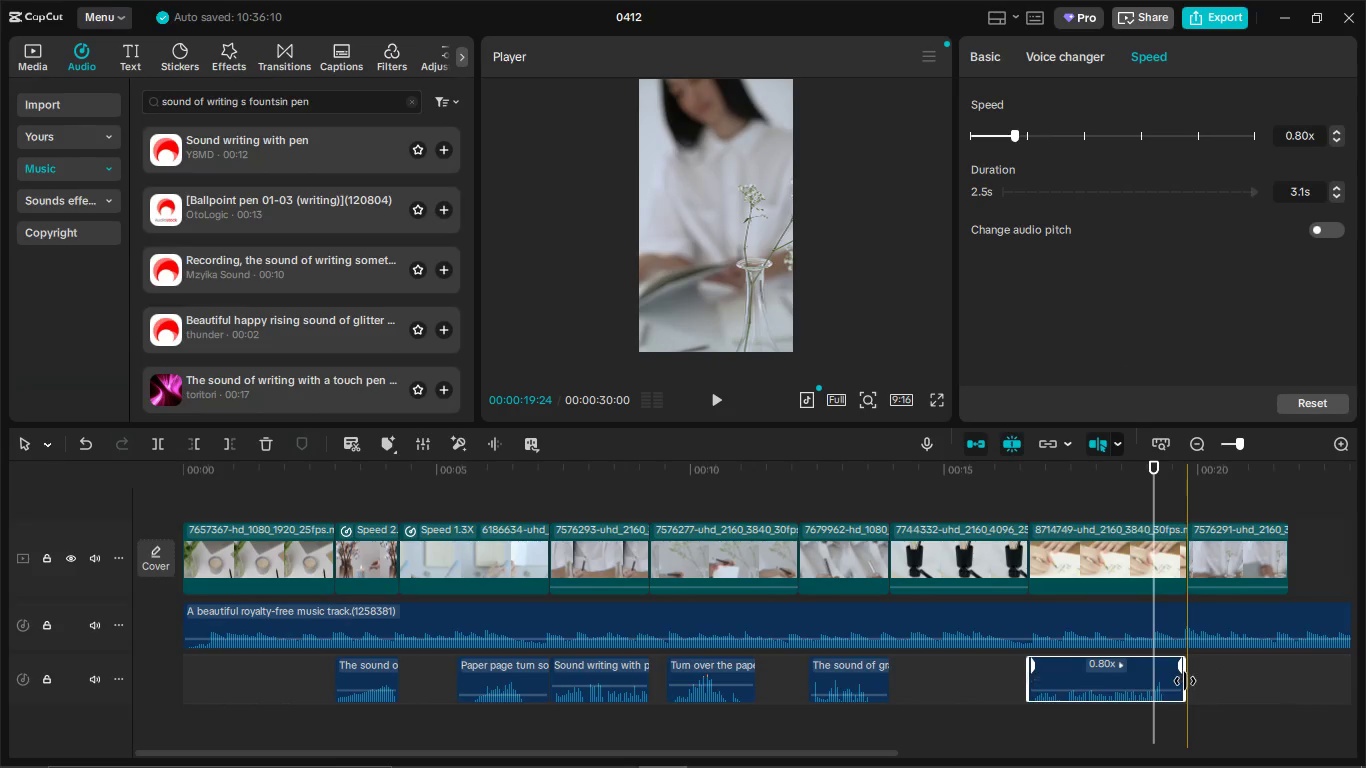 
left_click_drag(start_coordinate=[1185, 681], to_coordinate=[1167, 693])
 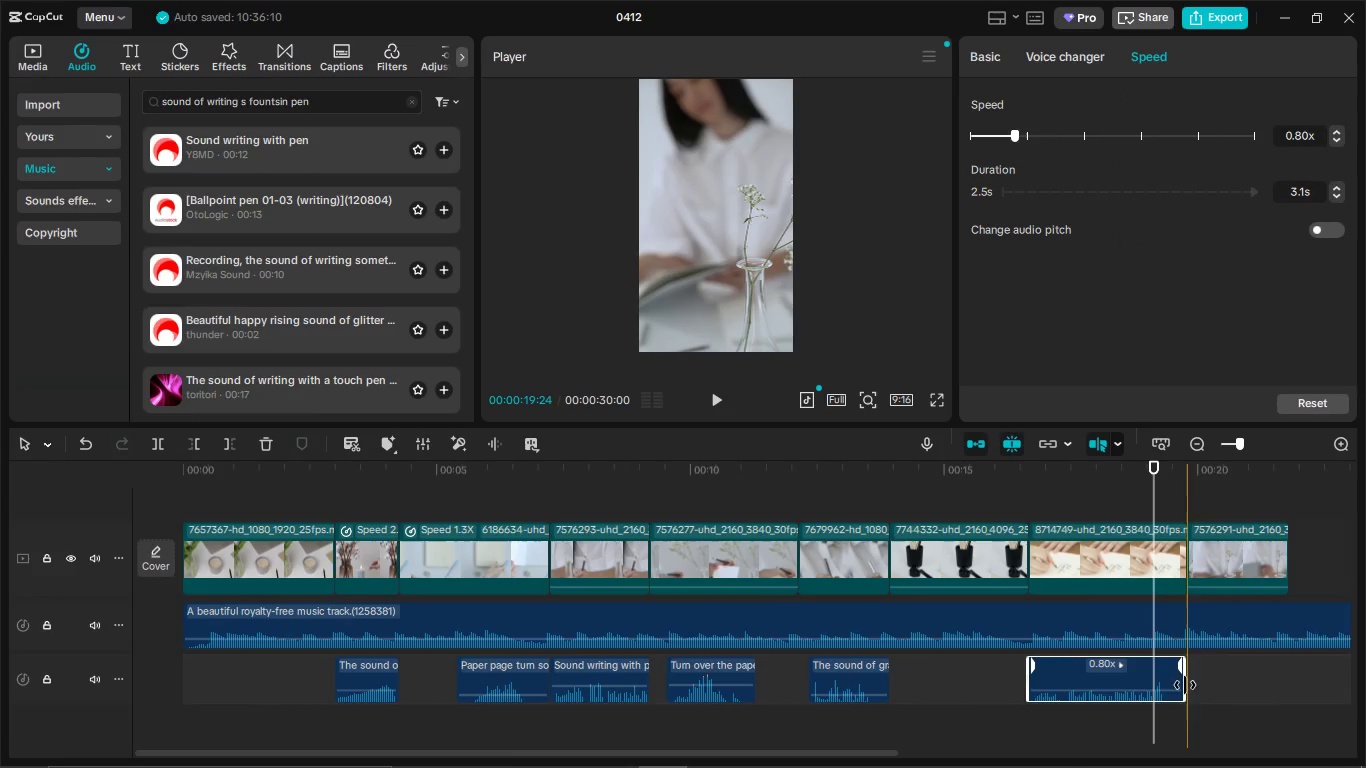 
left_click_drag(start_coordinate=[1185, 685], to_coordinate=[1165, 690])
 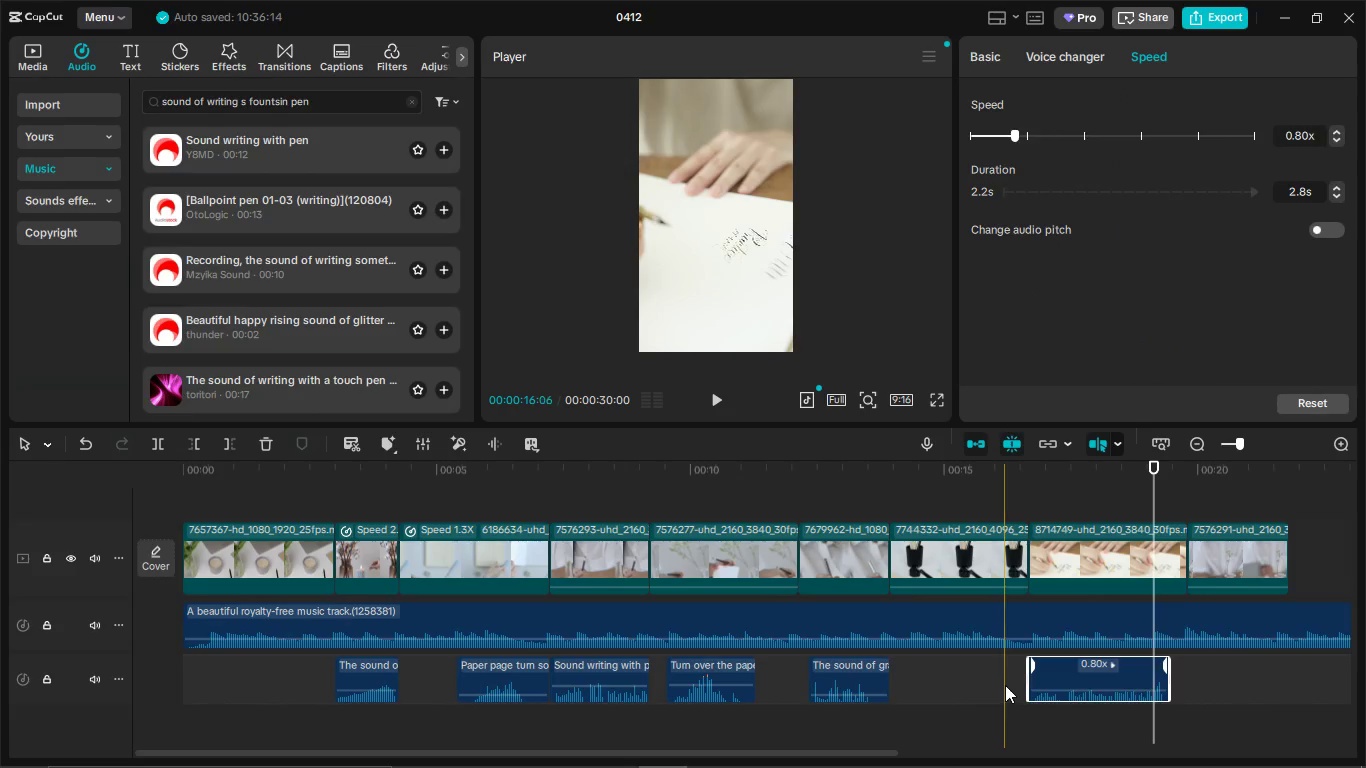 
left_click([1005, 685])
 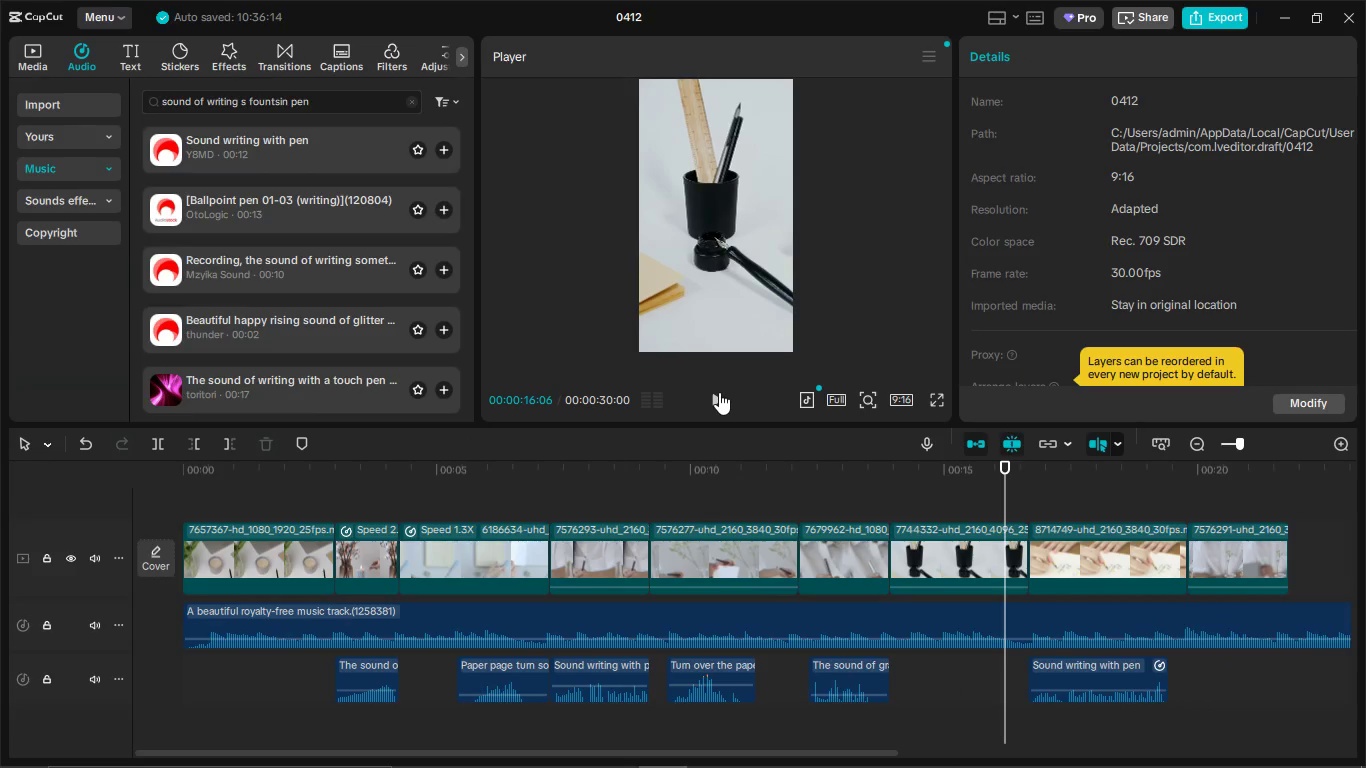 
left_click([719, 392])
 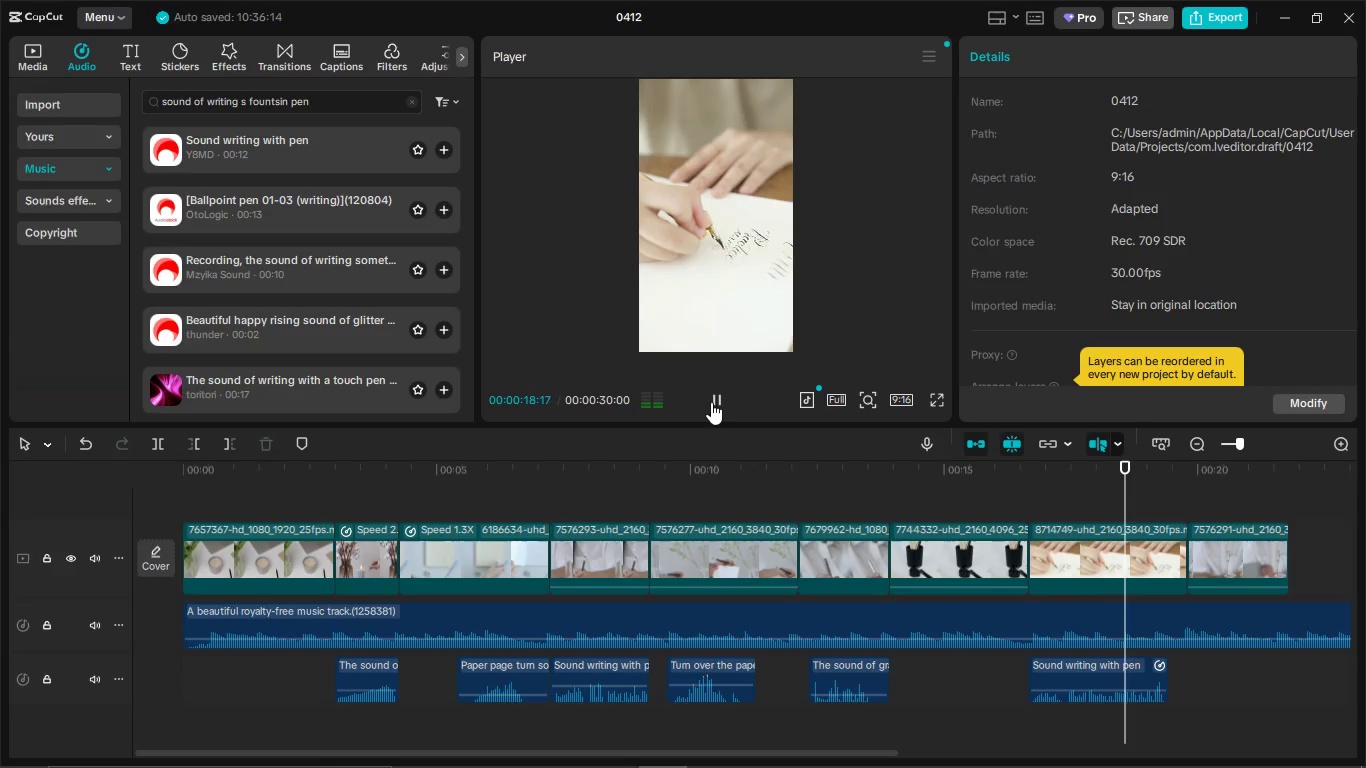 
left_click([718, 405])
 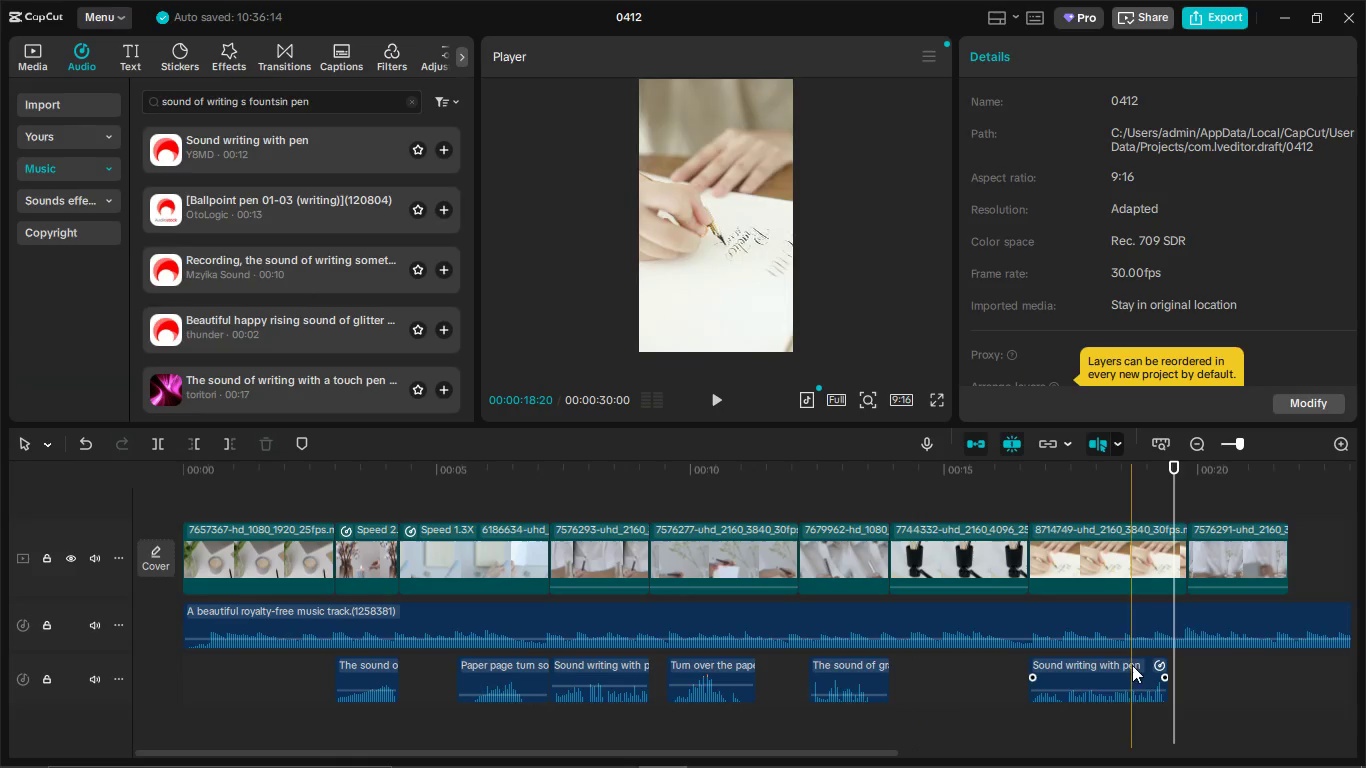 
left_click([1120, 686])
 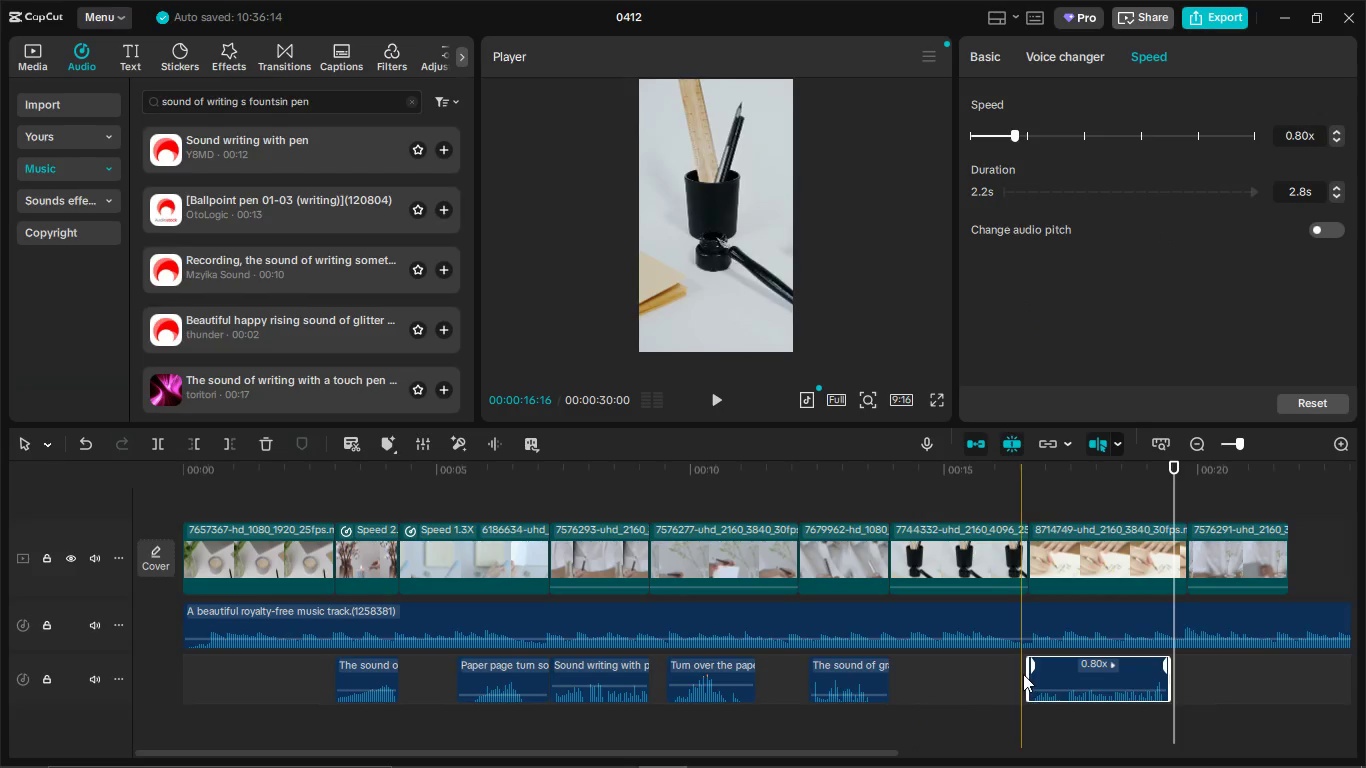 
left_click_drag(start_coordinate=[1025, 673], to_coordinate=[1038, 673])
 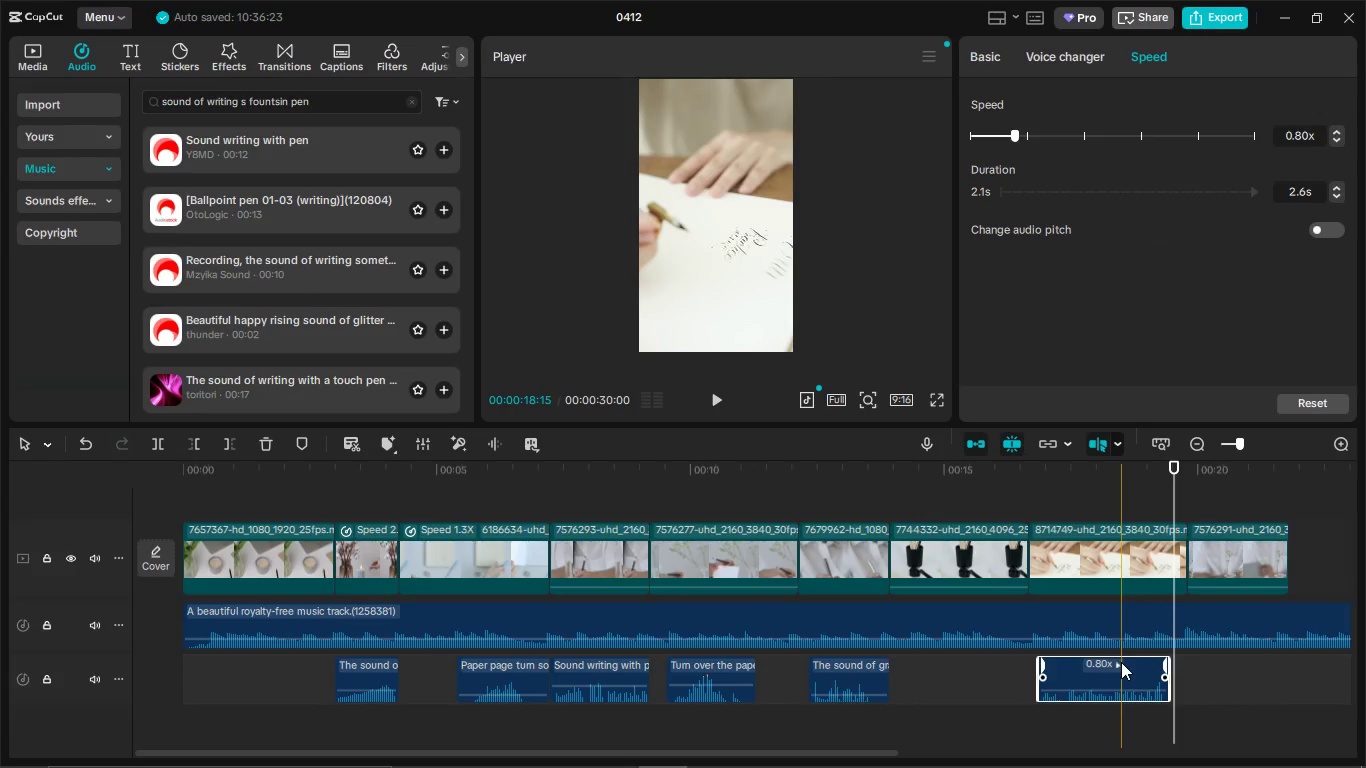 
left_click_drag(start_coordinate=[1123, 662], to_coordinate=[1091, 669])
 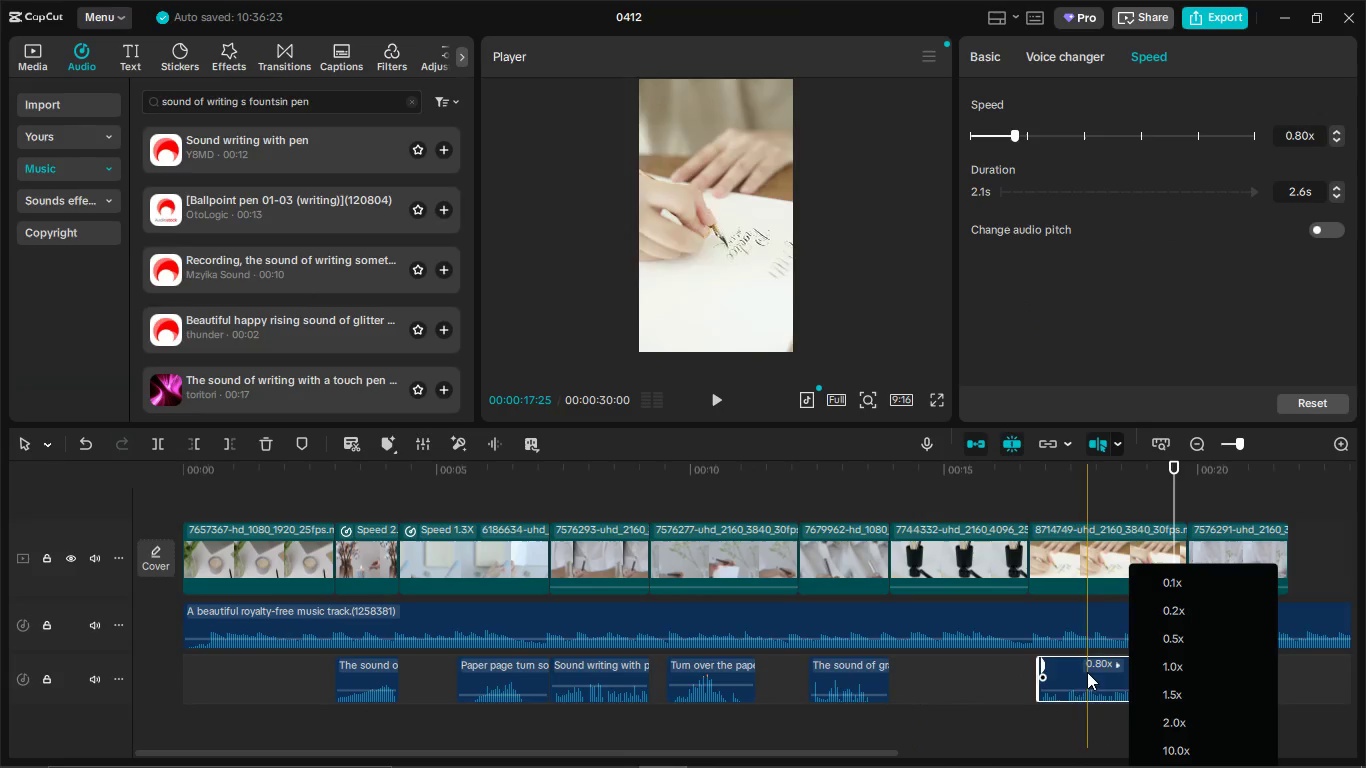 
left_click_drag(start_coordinate=[1087, 672], to_coordinate=[1071, 672])
 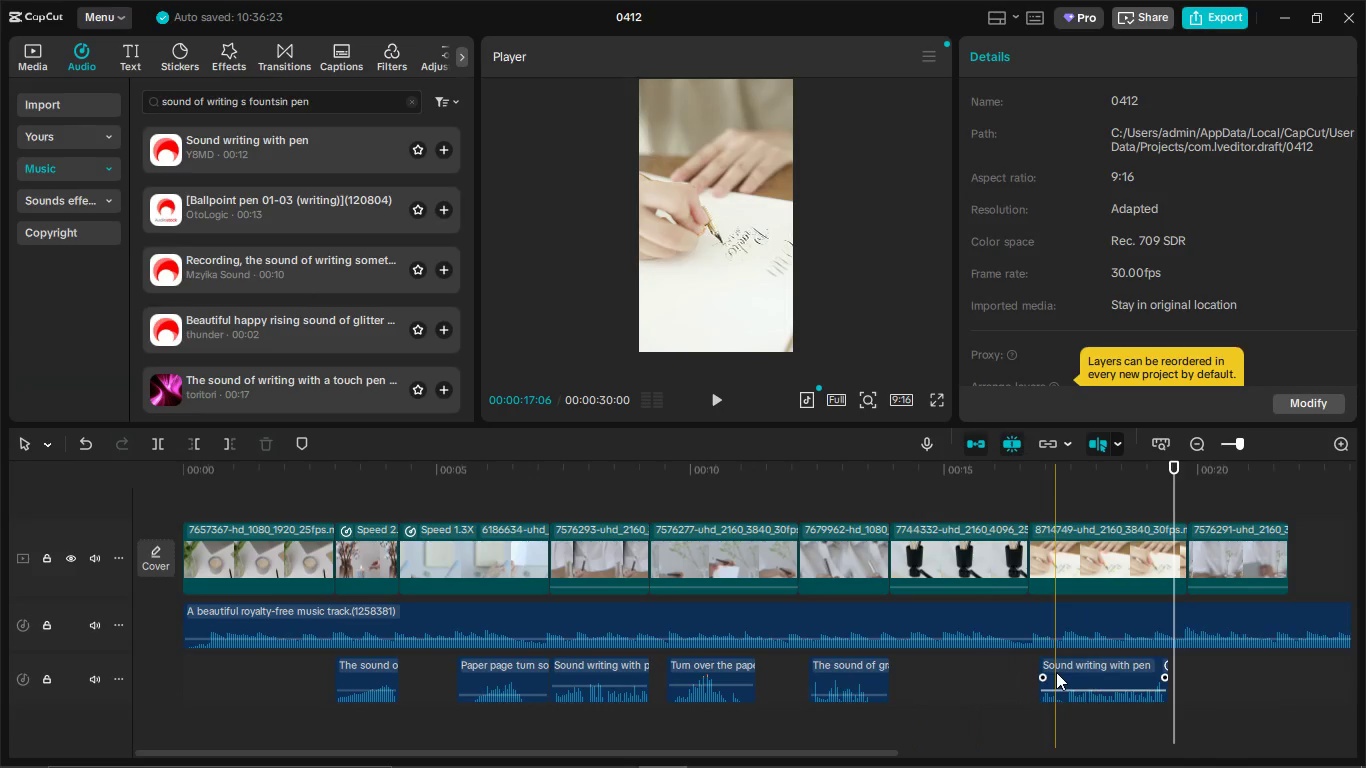 
left_click_drag(start_coordinate=[1057, 672], to_coordinate=[1045, 674])
 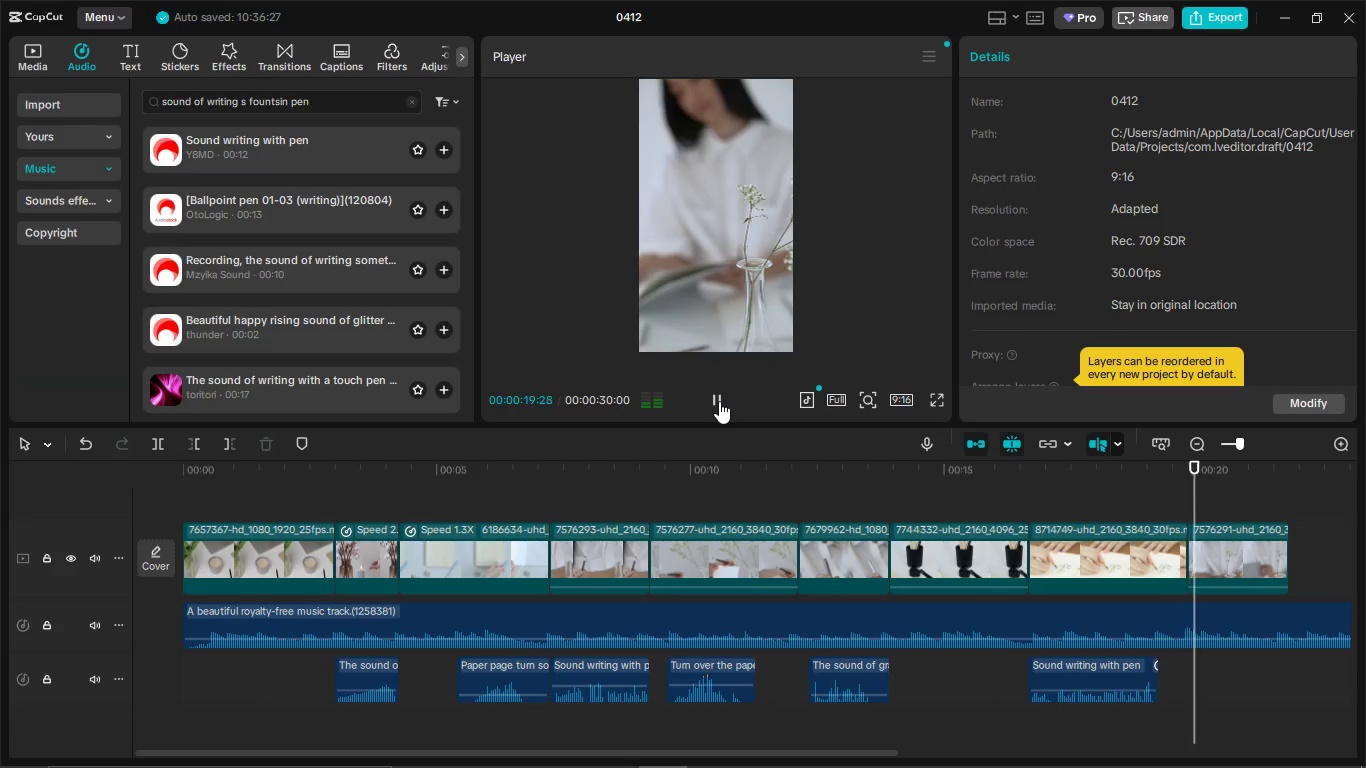 
left_click([986, 680])
 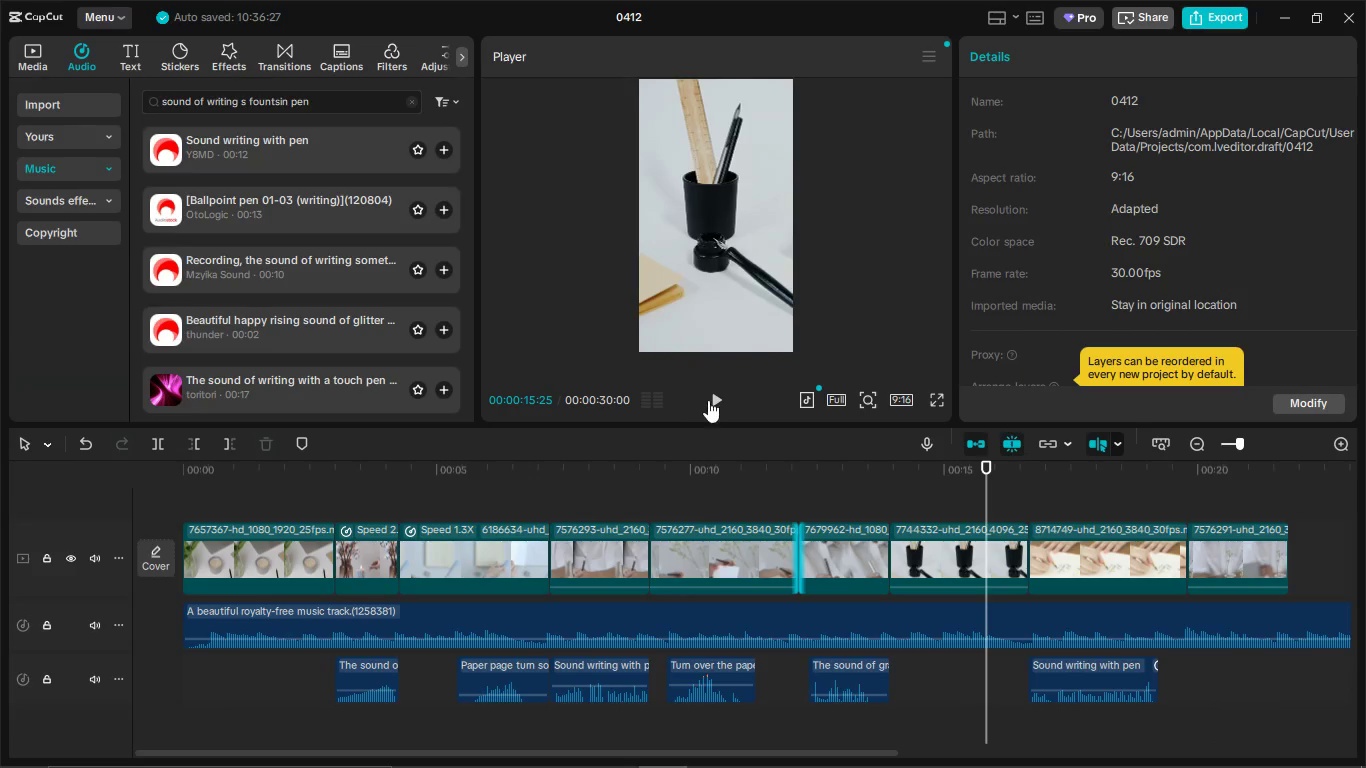 
left_click([713, 400])
 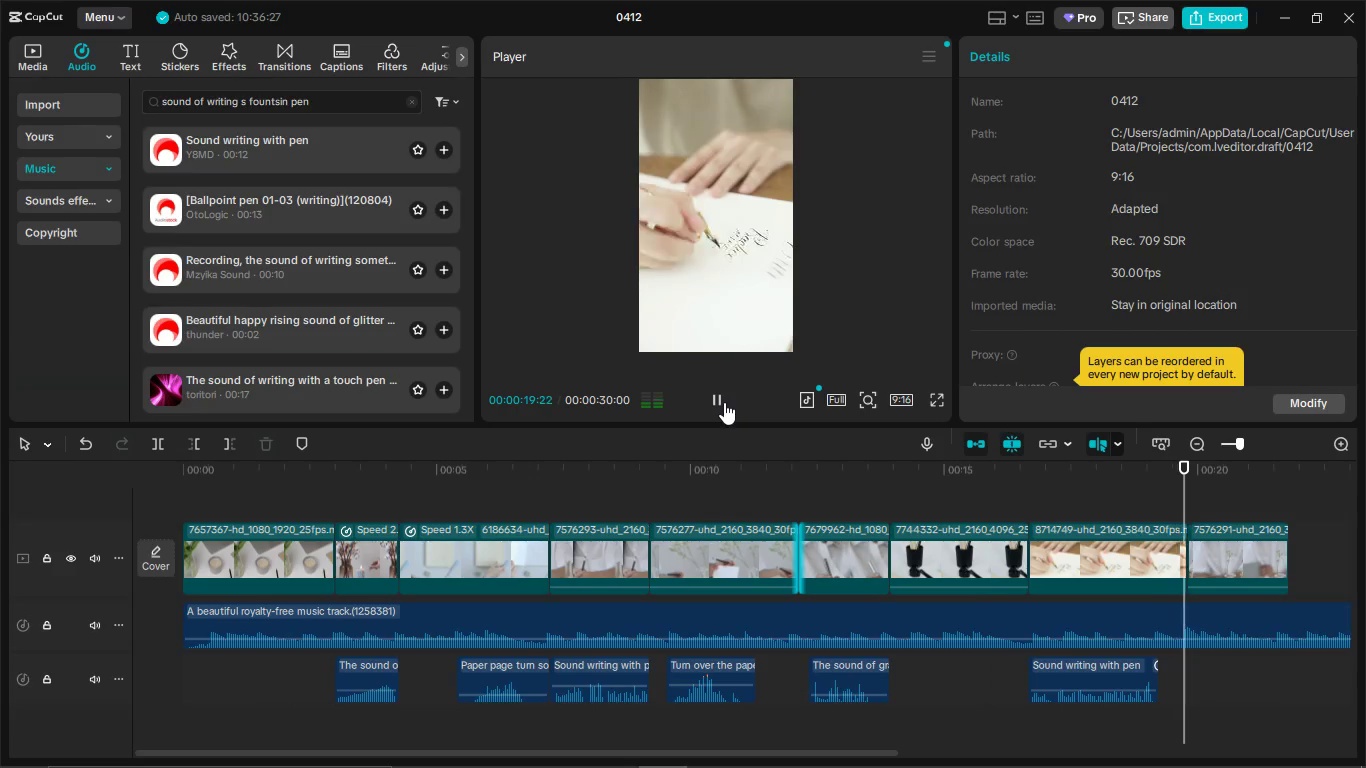 
wait(5.25)
 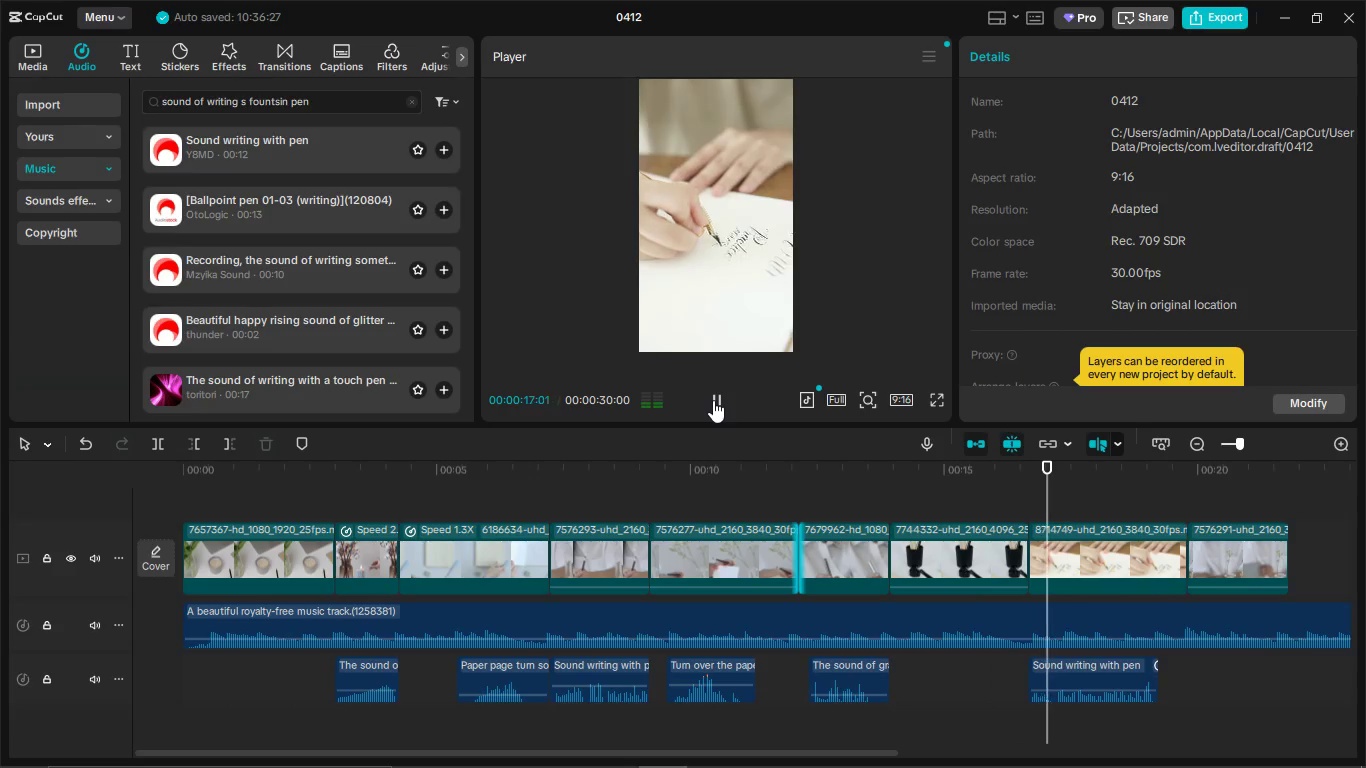 
left_click([718, 400])
 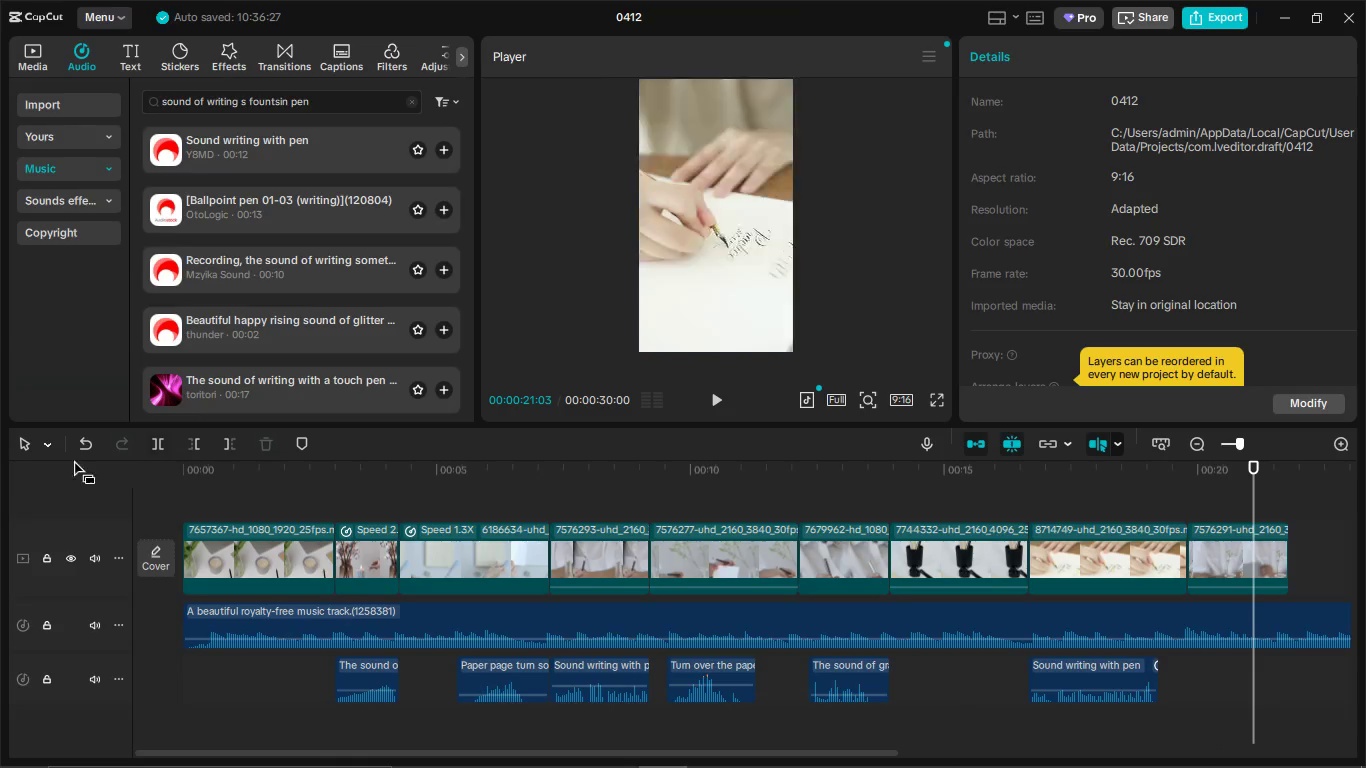 
double_click([365, 104])
 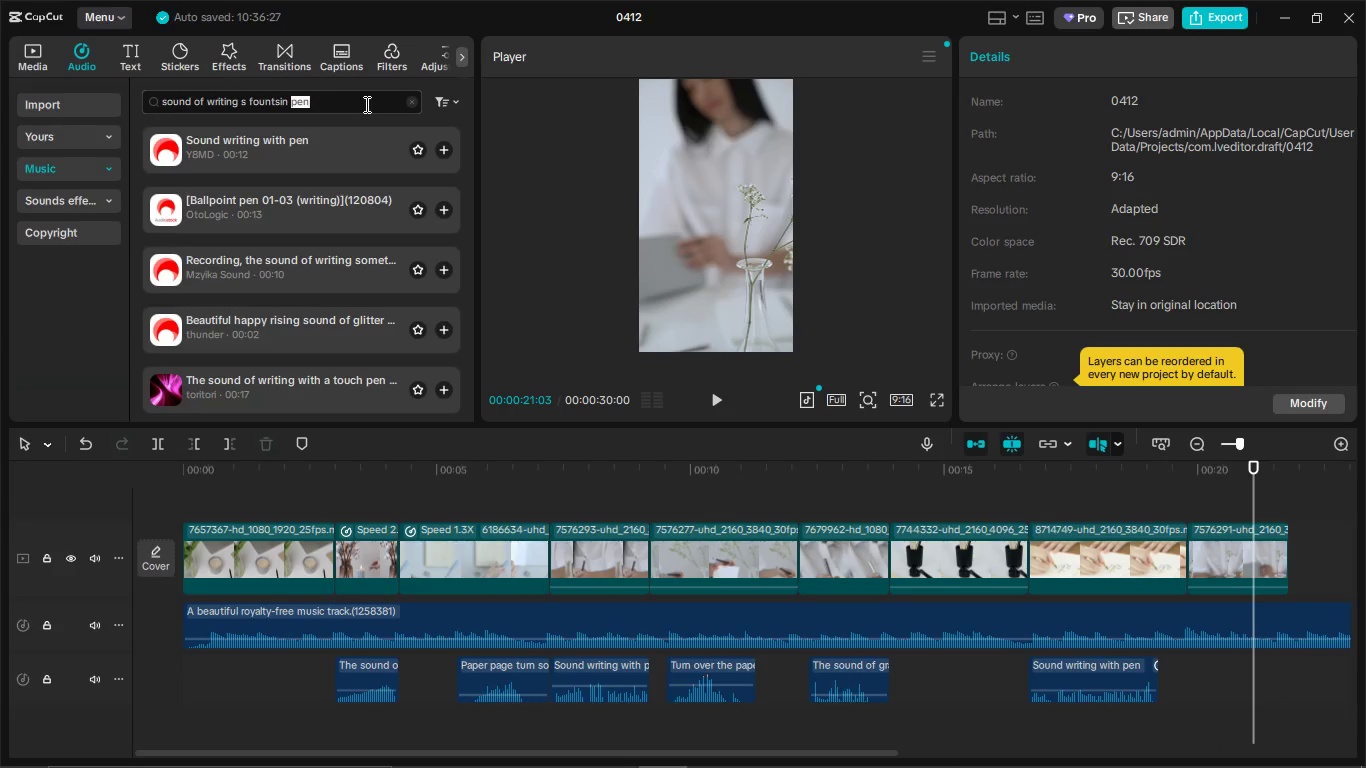 
triple_click([365, 104])
 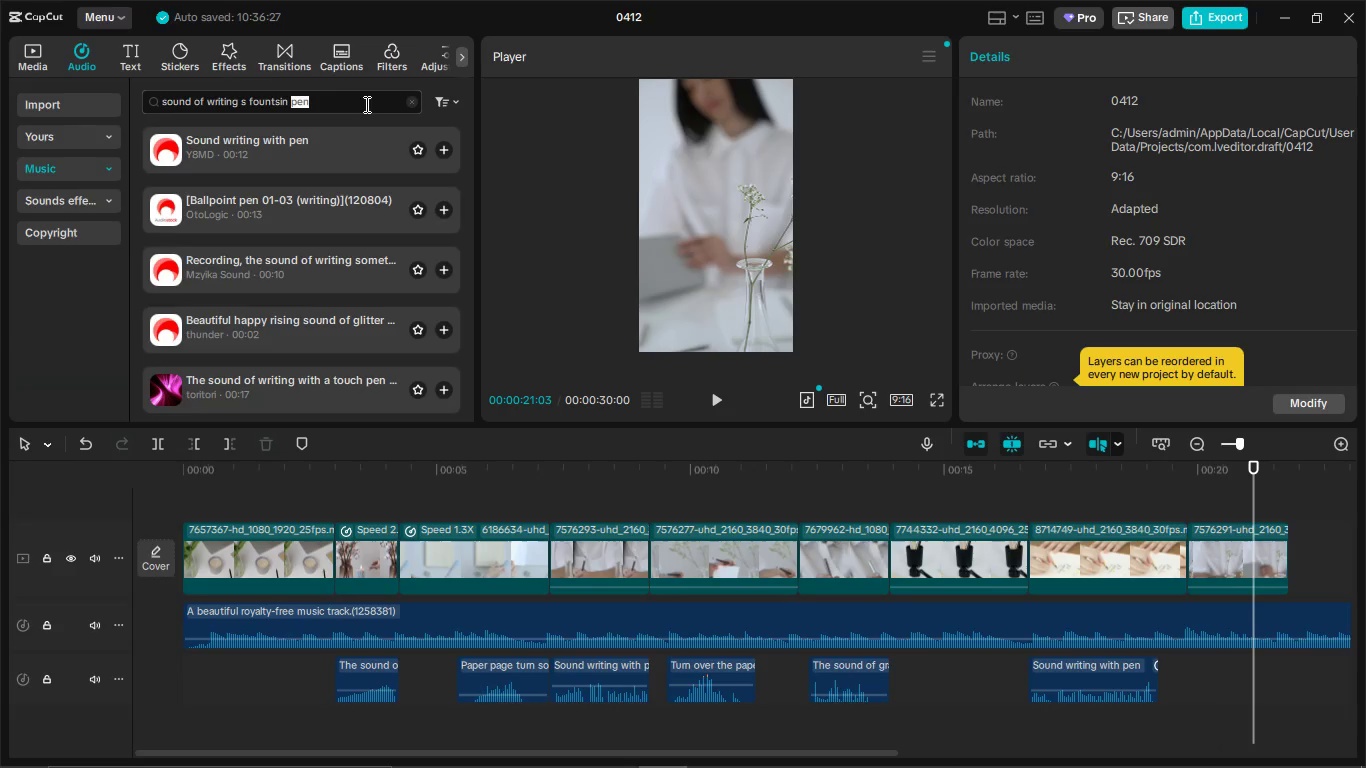 
triple_click([365, 104])
 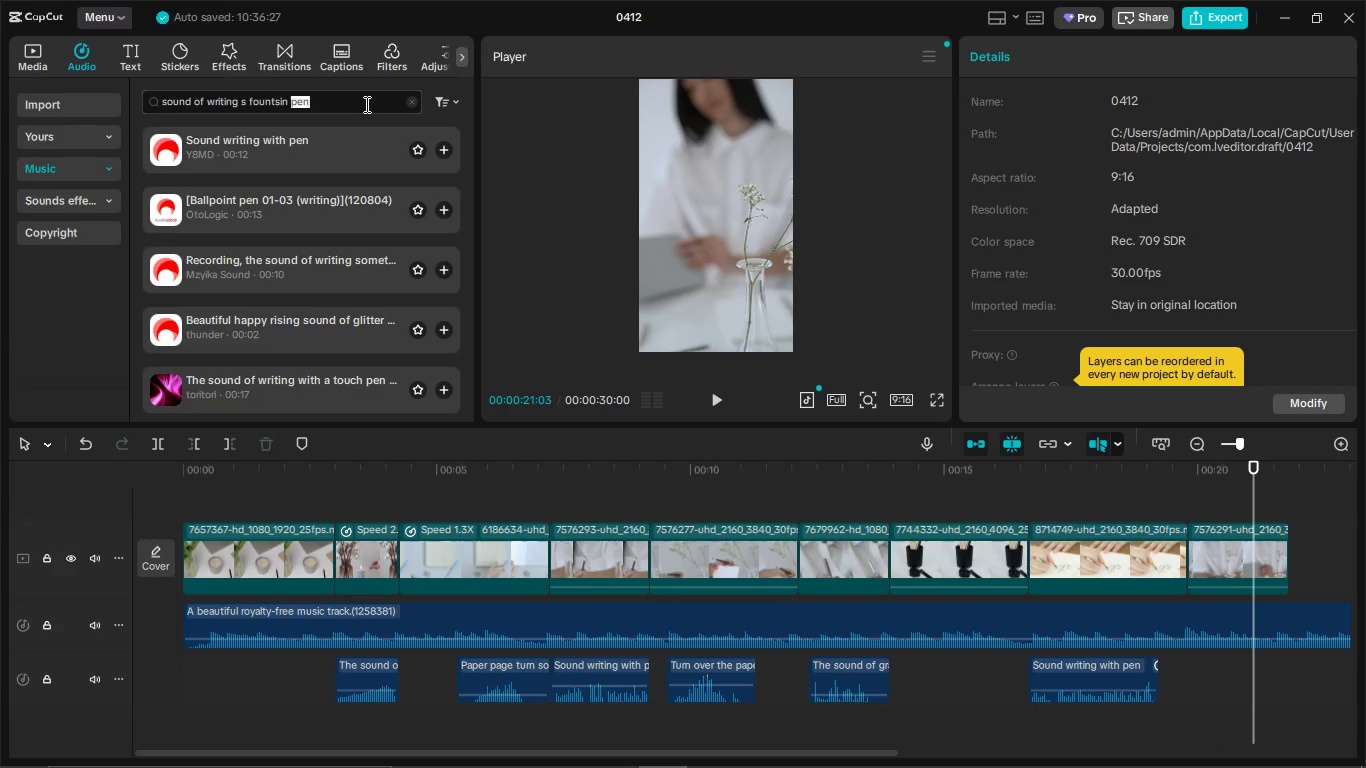 
hold_key(key=Backspace, duration=1.5)
 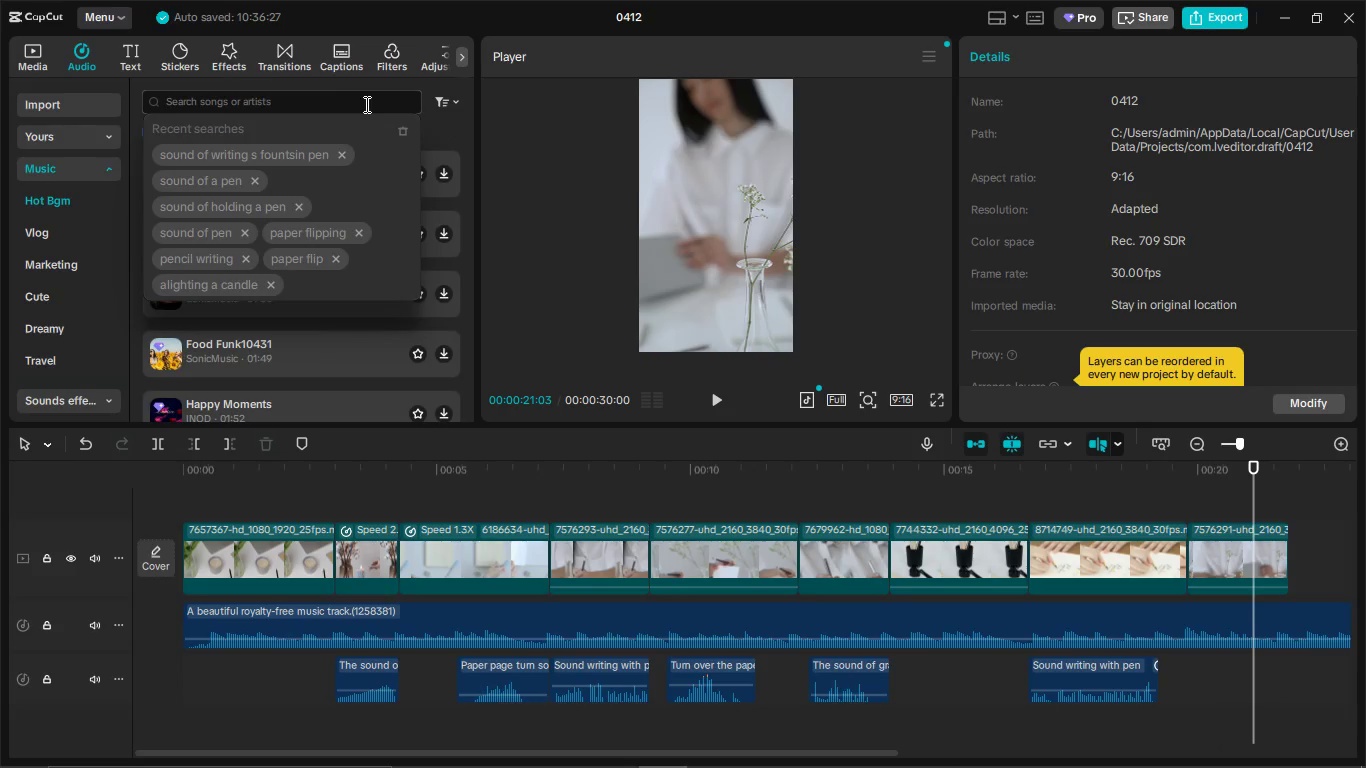 
key(Backspace)
key(Backspace)
key(Backspace)
key(Backspace)
key(Backspace)
type(v)
key(Backspace)
type(clodi)
key(Backspace)
key(Backspace)
type(signg)
key(Backspace)
key(Backspace)
key(Backspace)
type(ng a journal)
 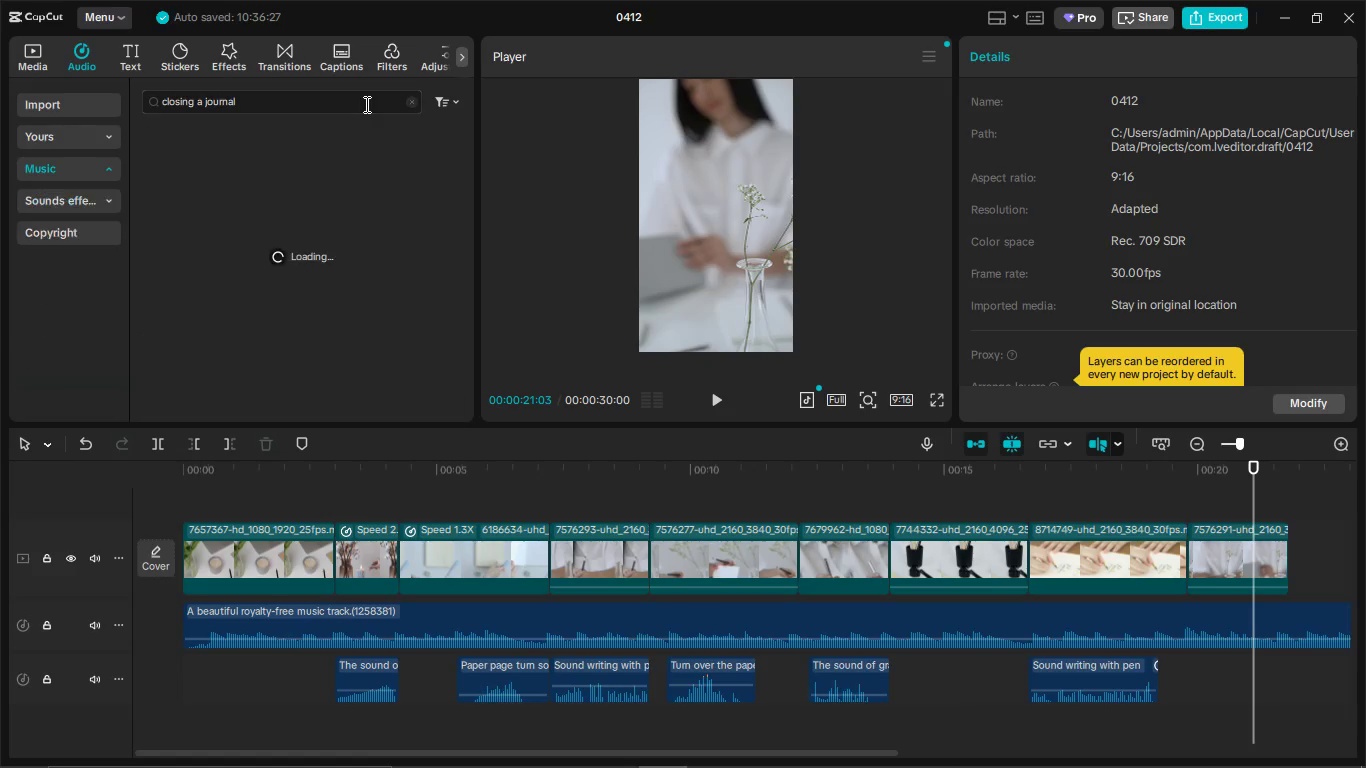 
key(Enter)
 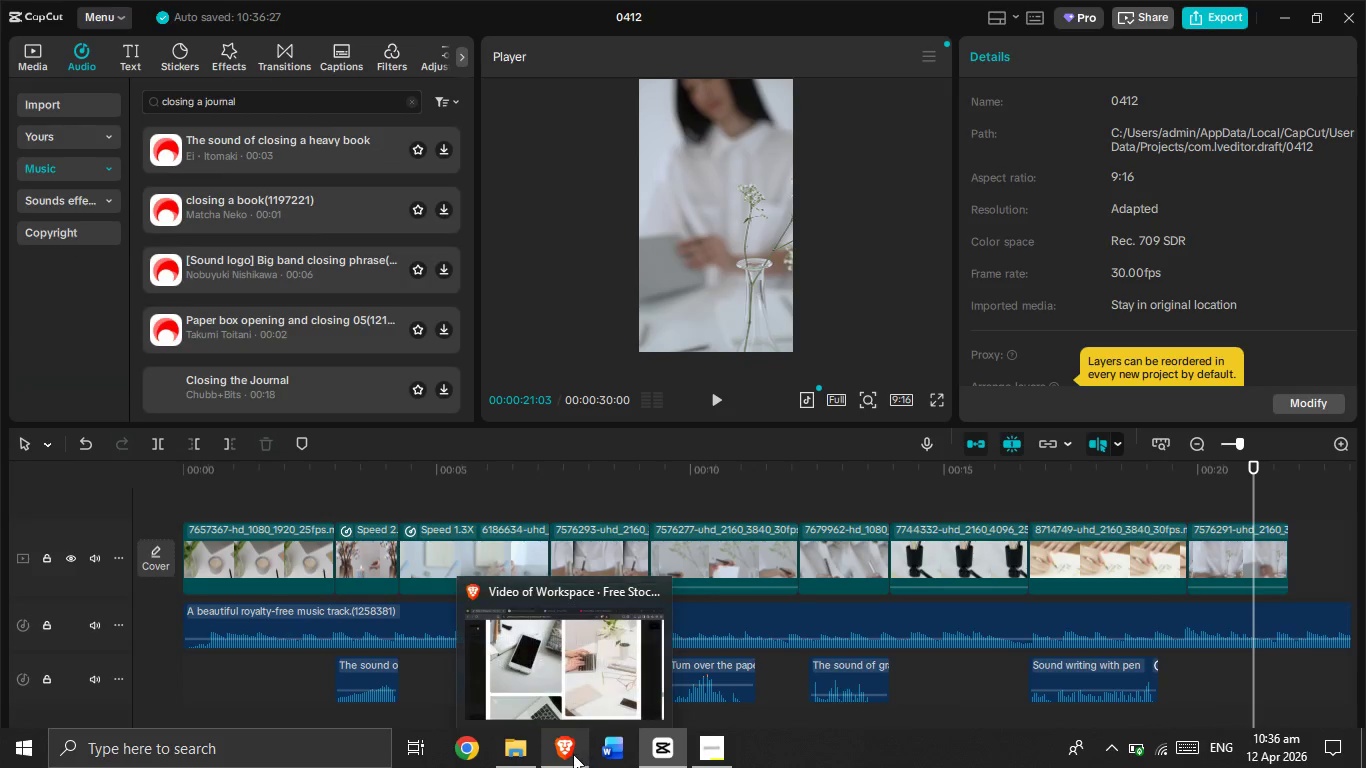 
left_click([731, 743])